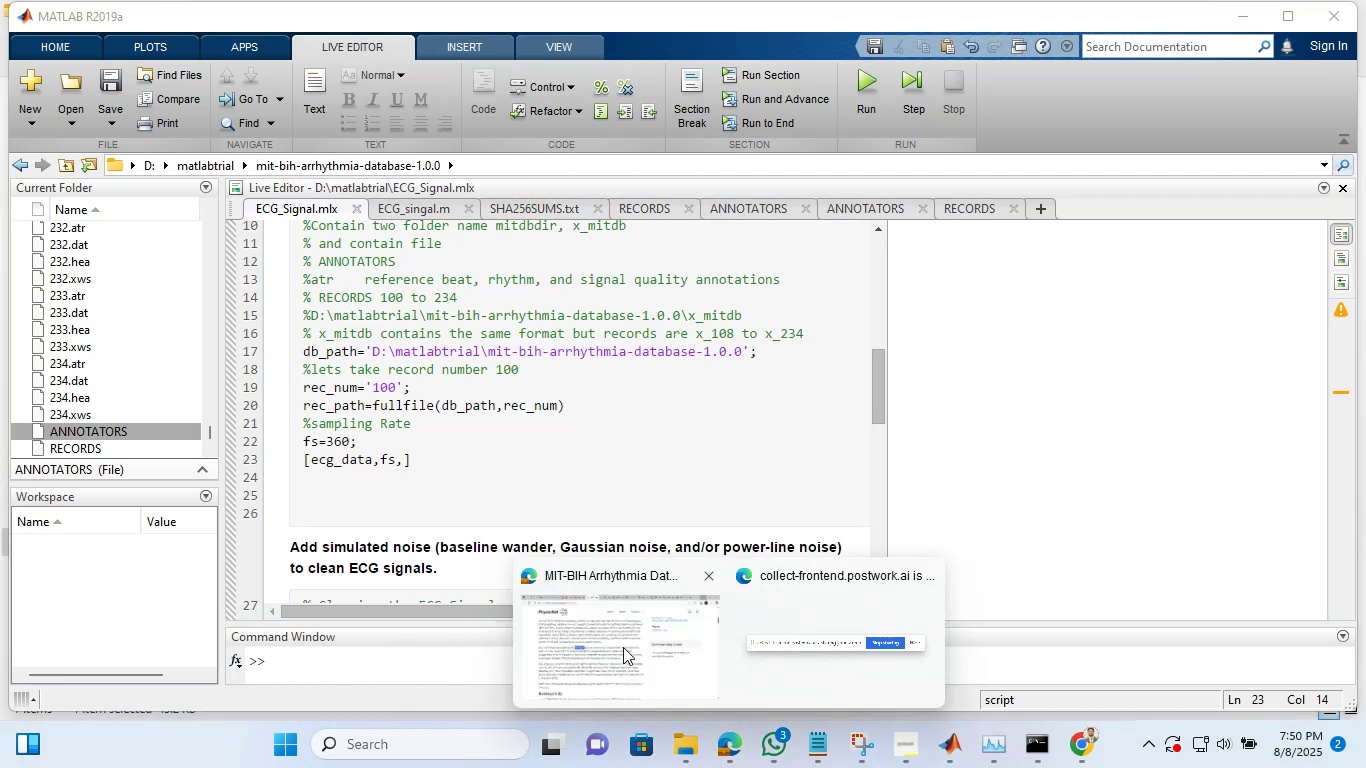 
left_click([618, 640])
 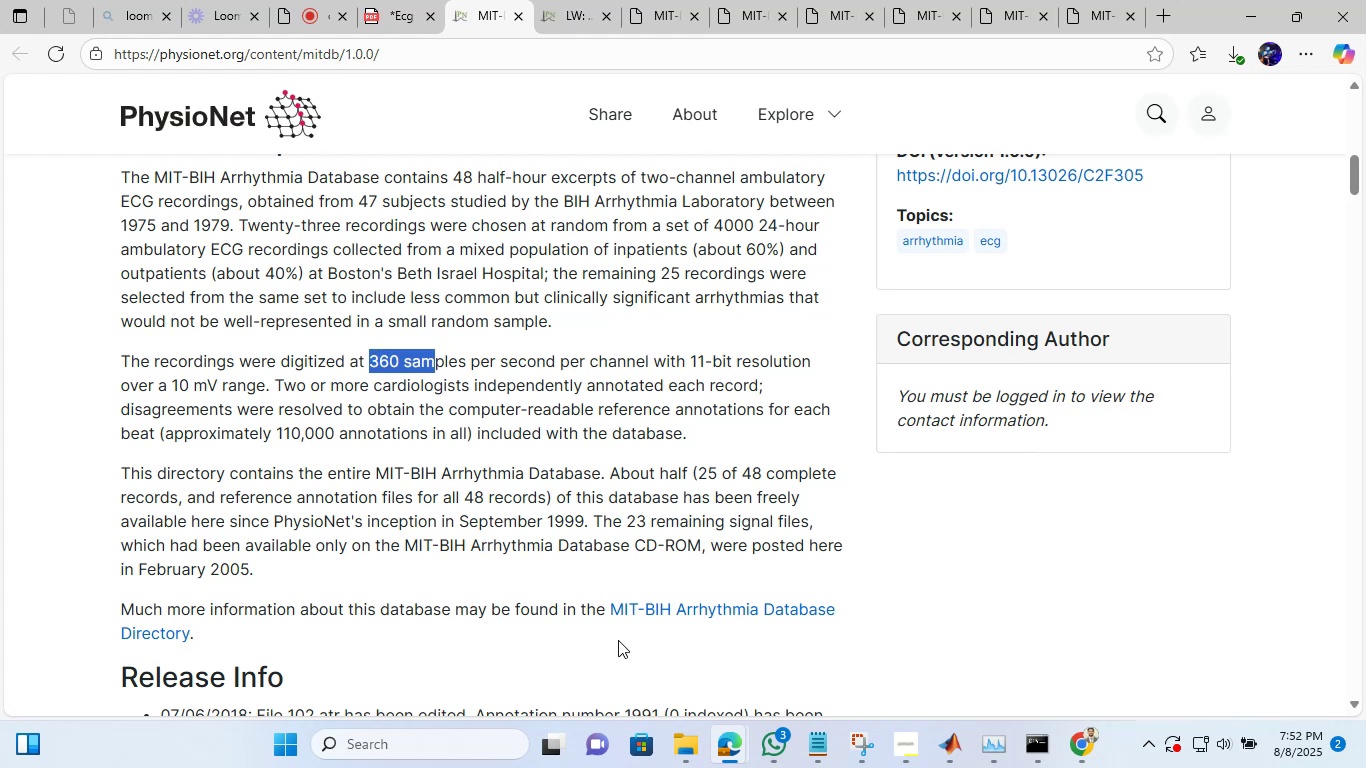 
wait(83.17)
 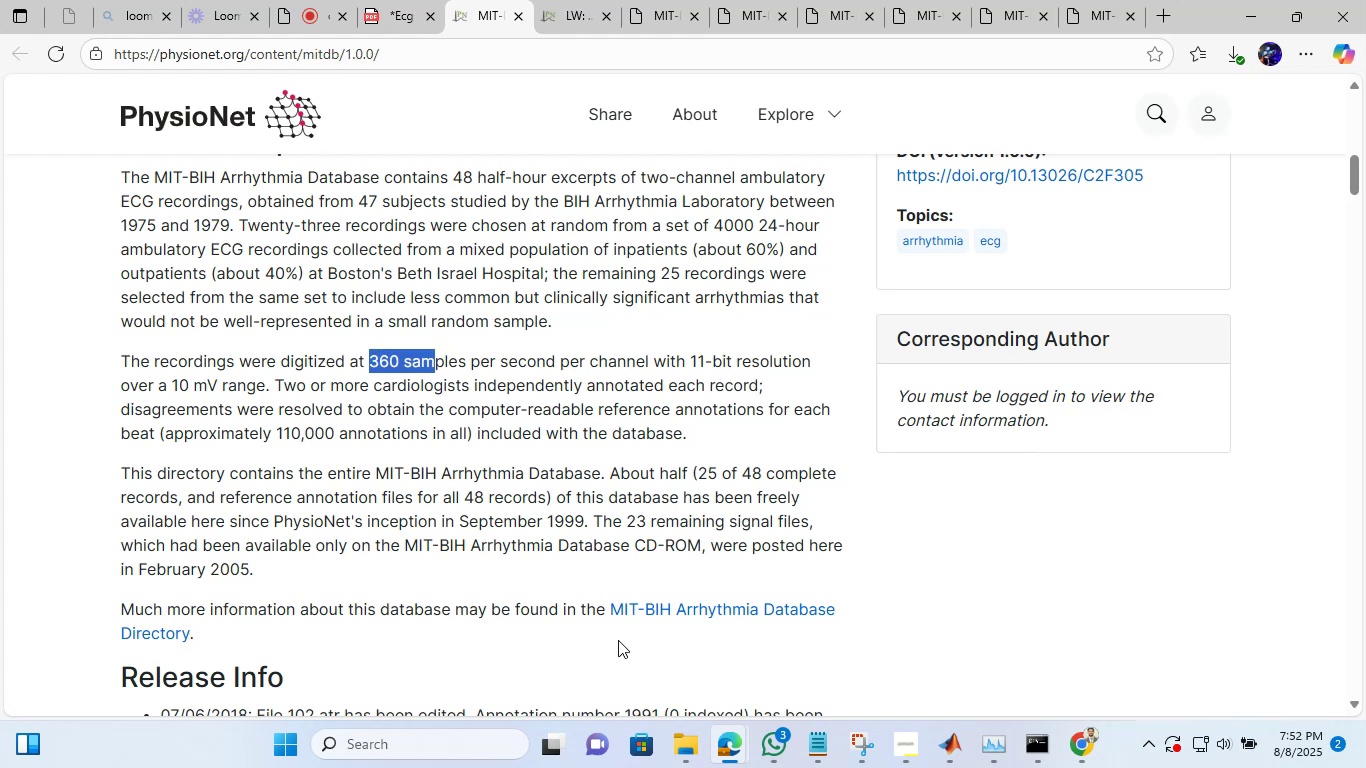 
left_click([729, 454])
 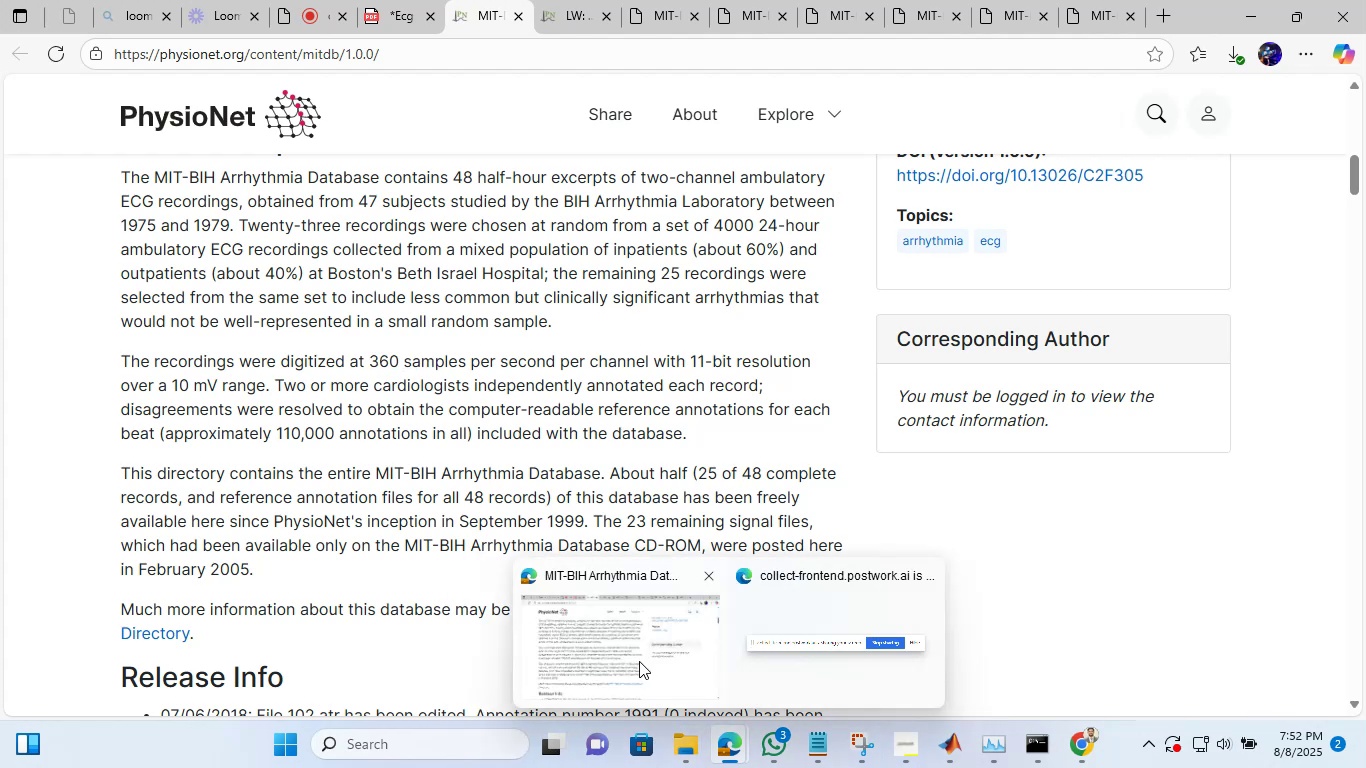 
left_click([639, 660])
 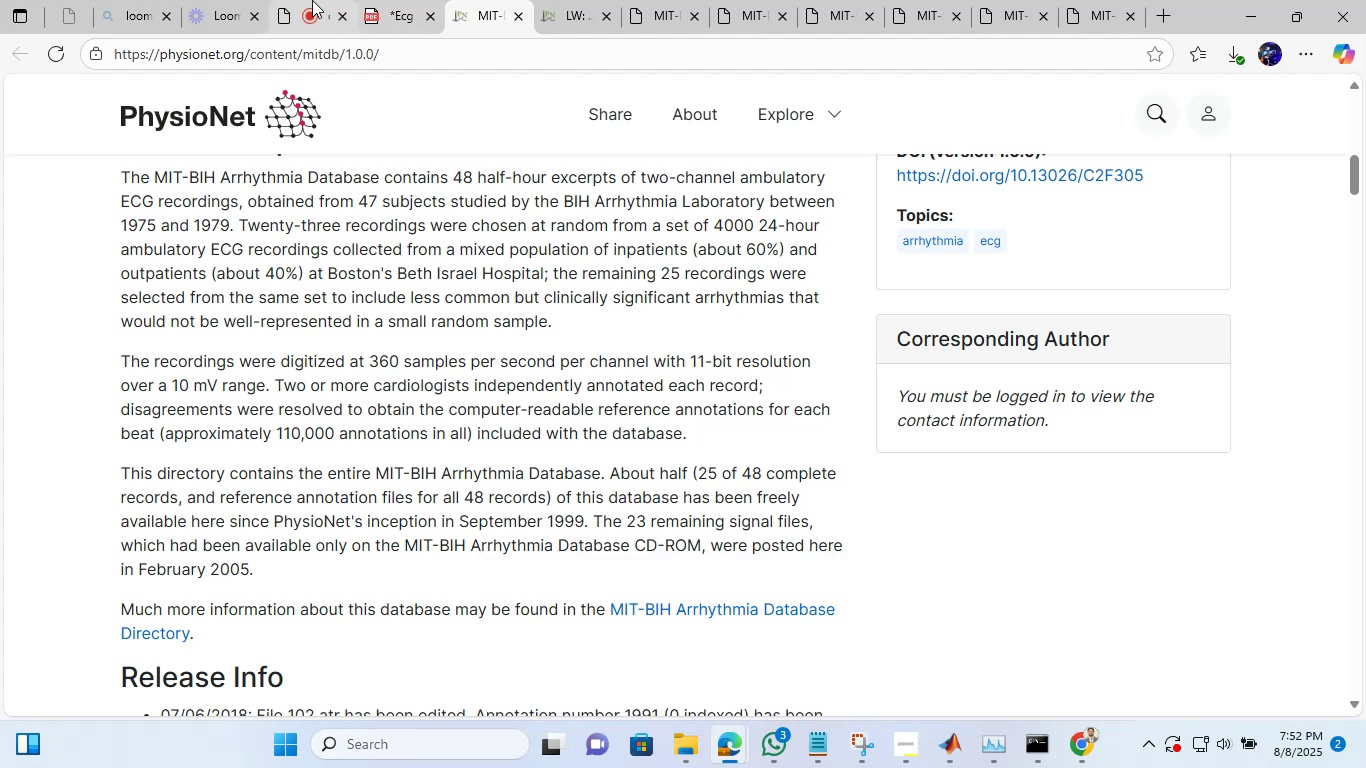 
left_click([312, 0])
 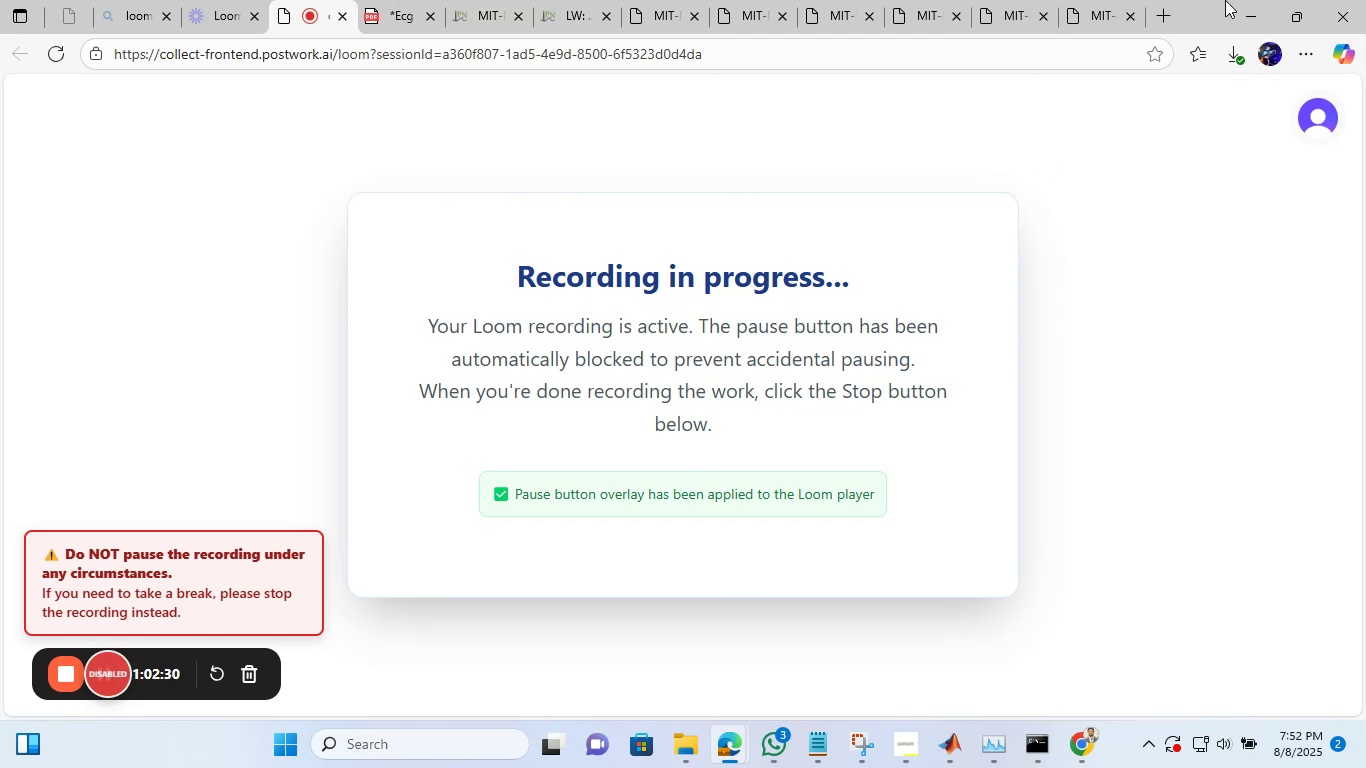 
left_click([1246, 1])
 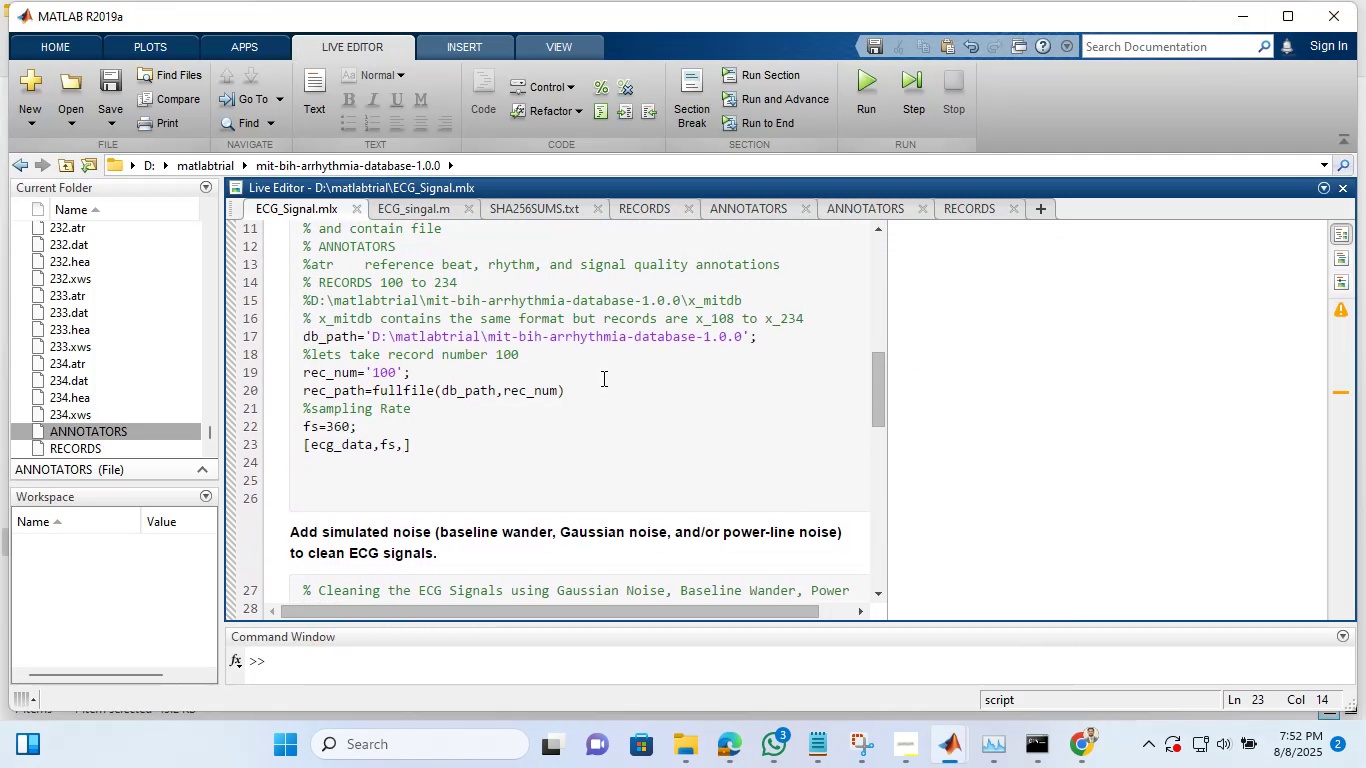 
wait(11.17)
 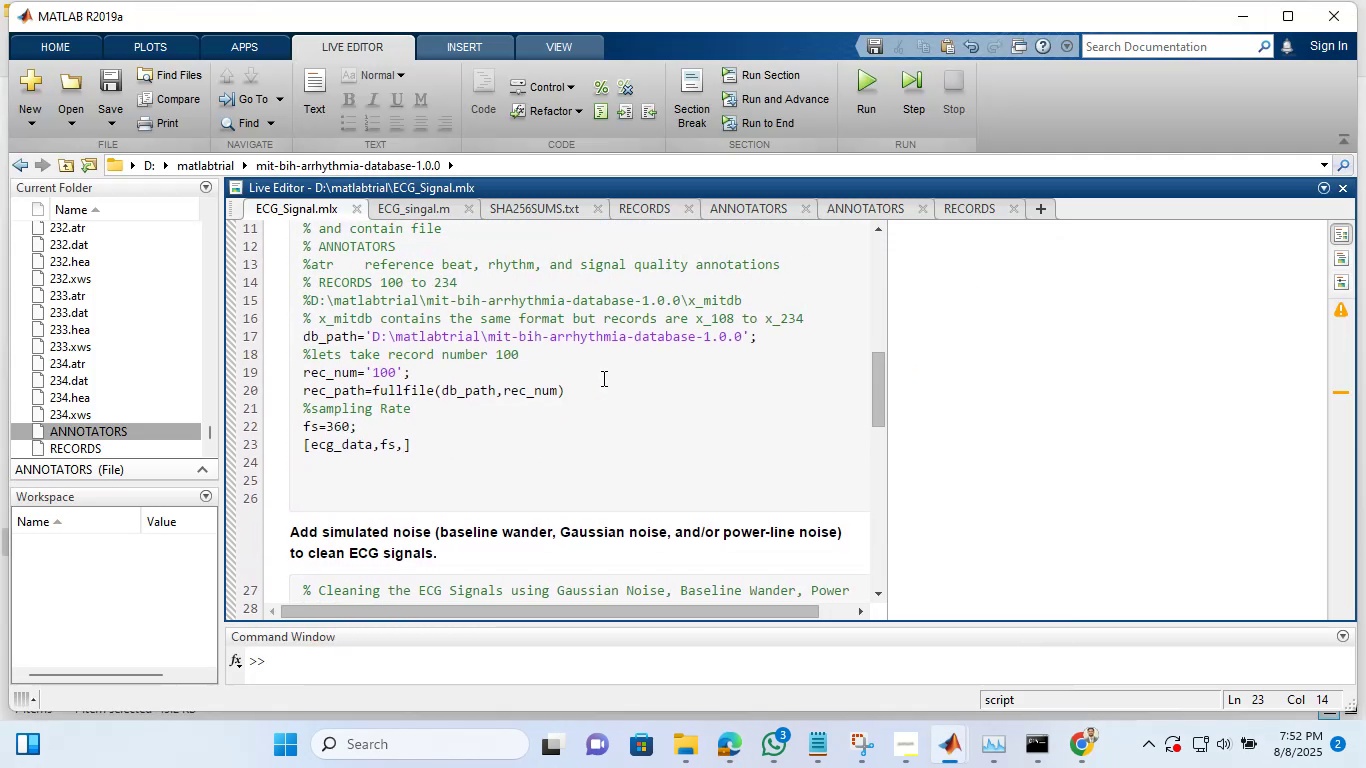 
left_click_drag(start_coordinate=[880, 431], to_coordinate=[883, 347])
 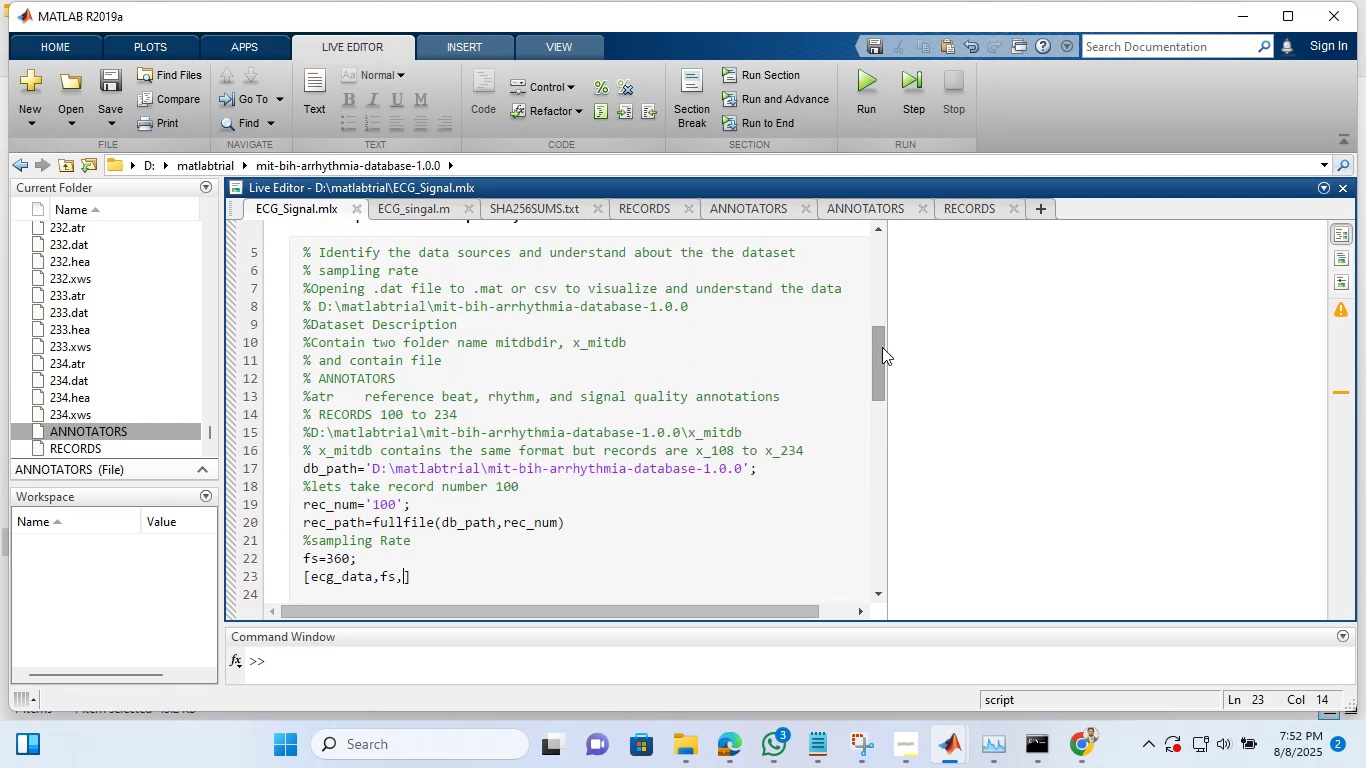 
left_click_drag(start_coordinate=[881, 347], to_coordinate=[883, 362])
 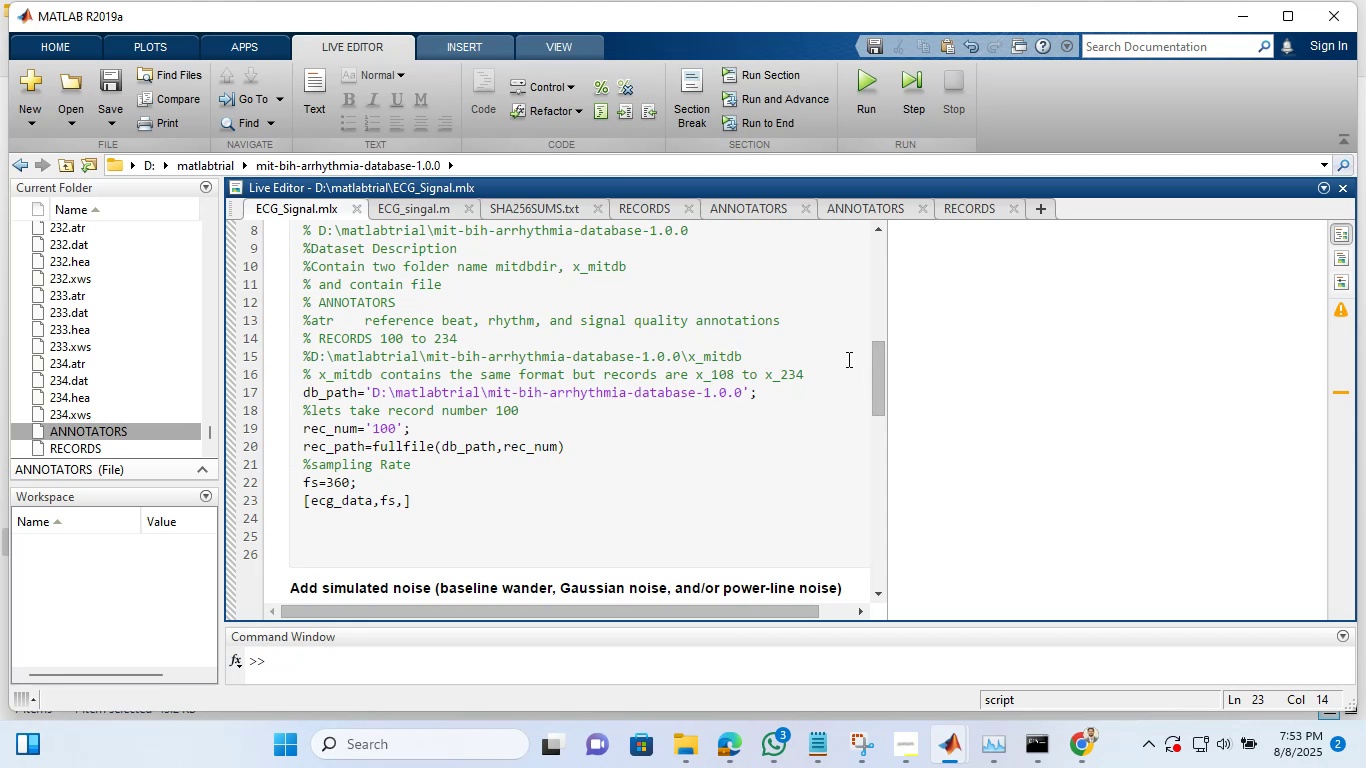 
wait(31.77)
 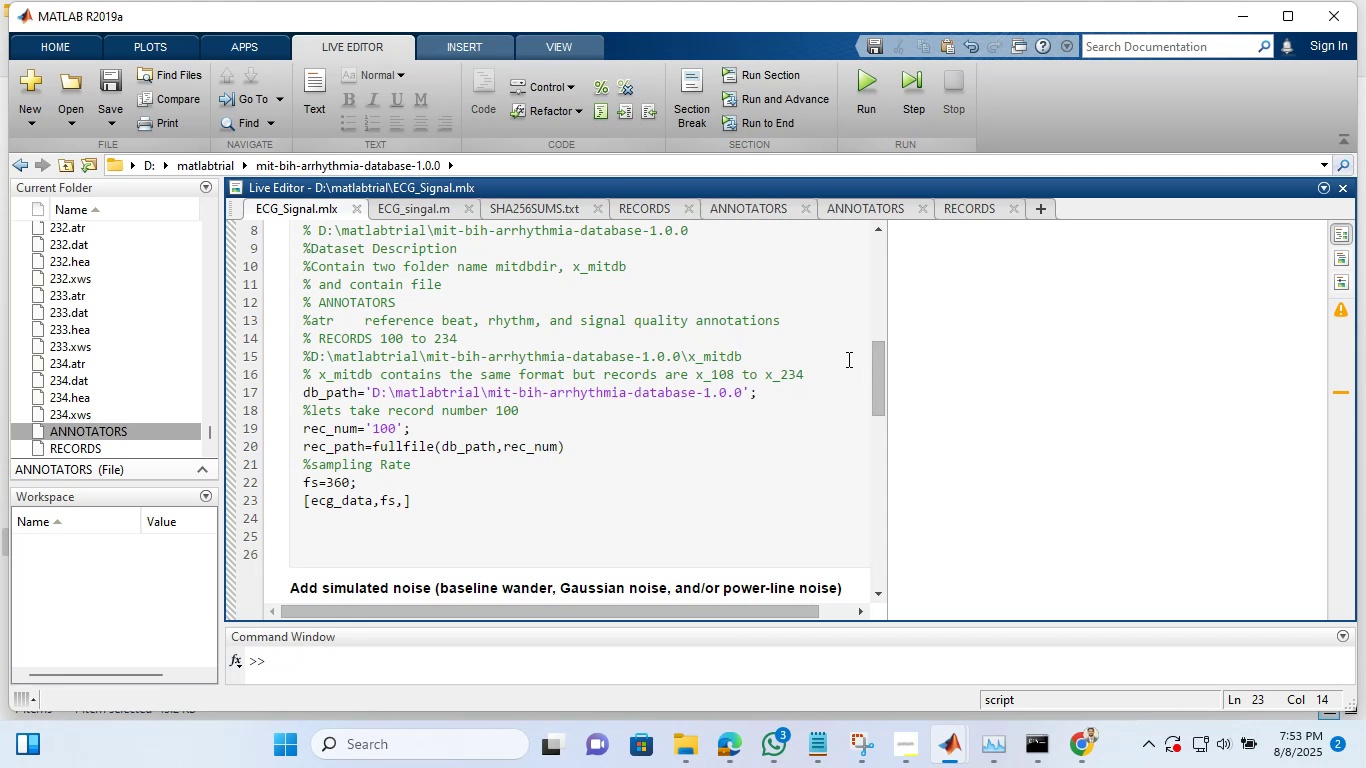 
key(Backspace)
 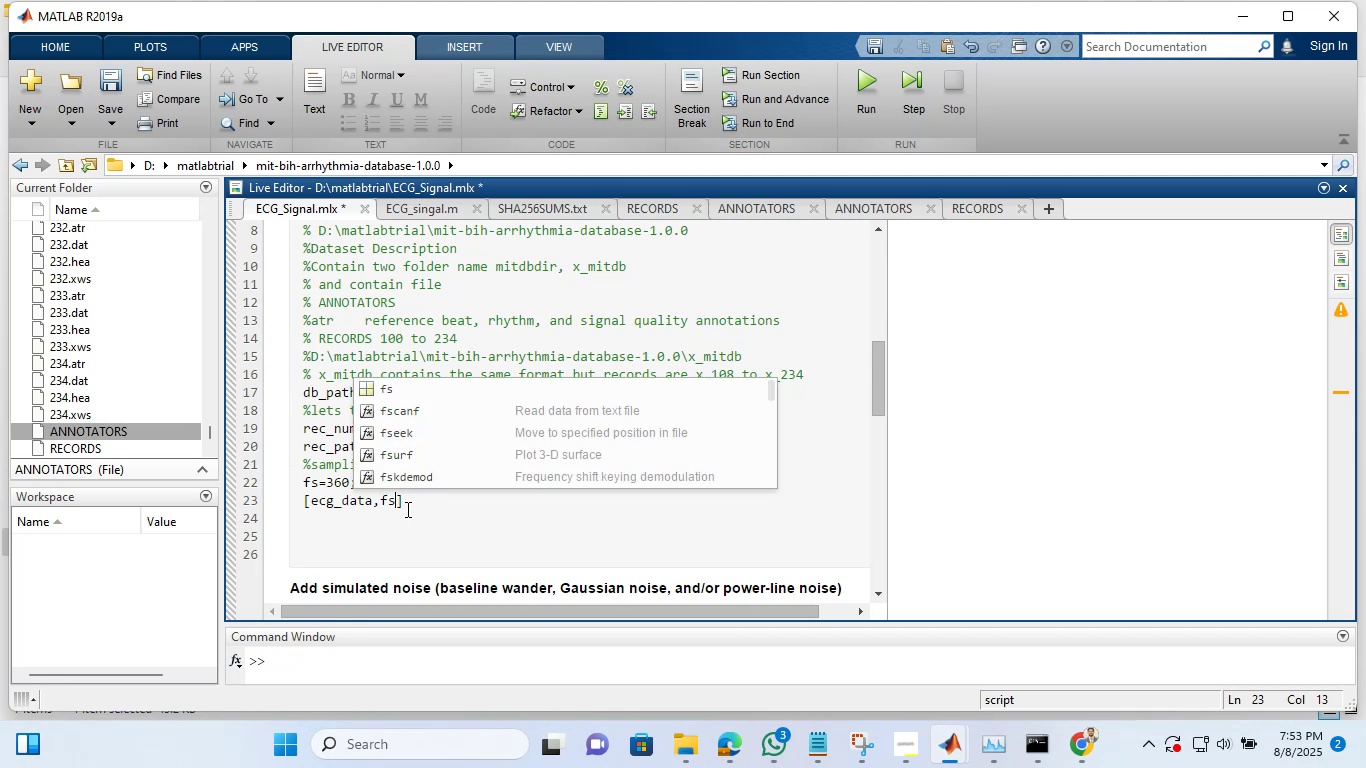 
key(ArrowRight)
 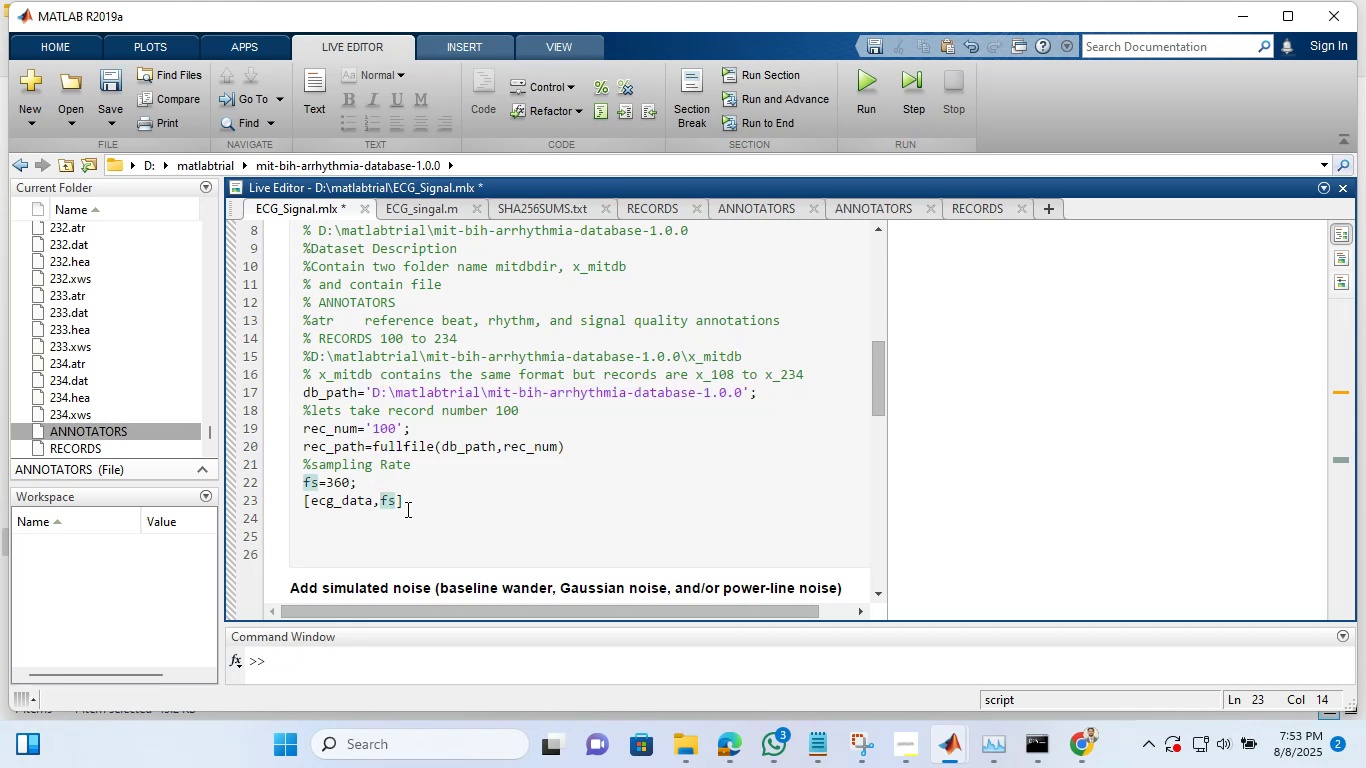 
key(Equal)
 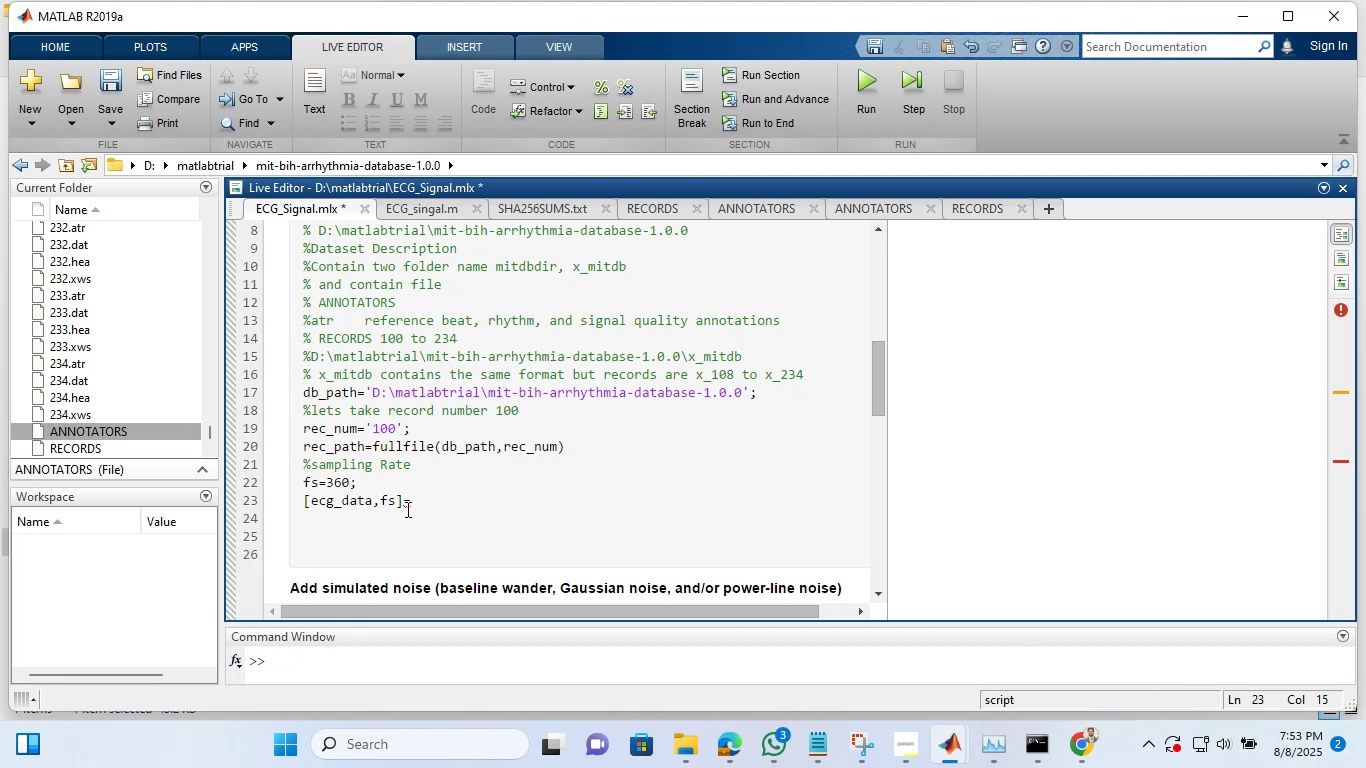 
wait(27.84)
 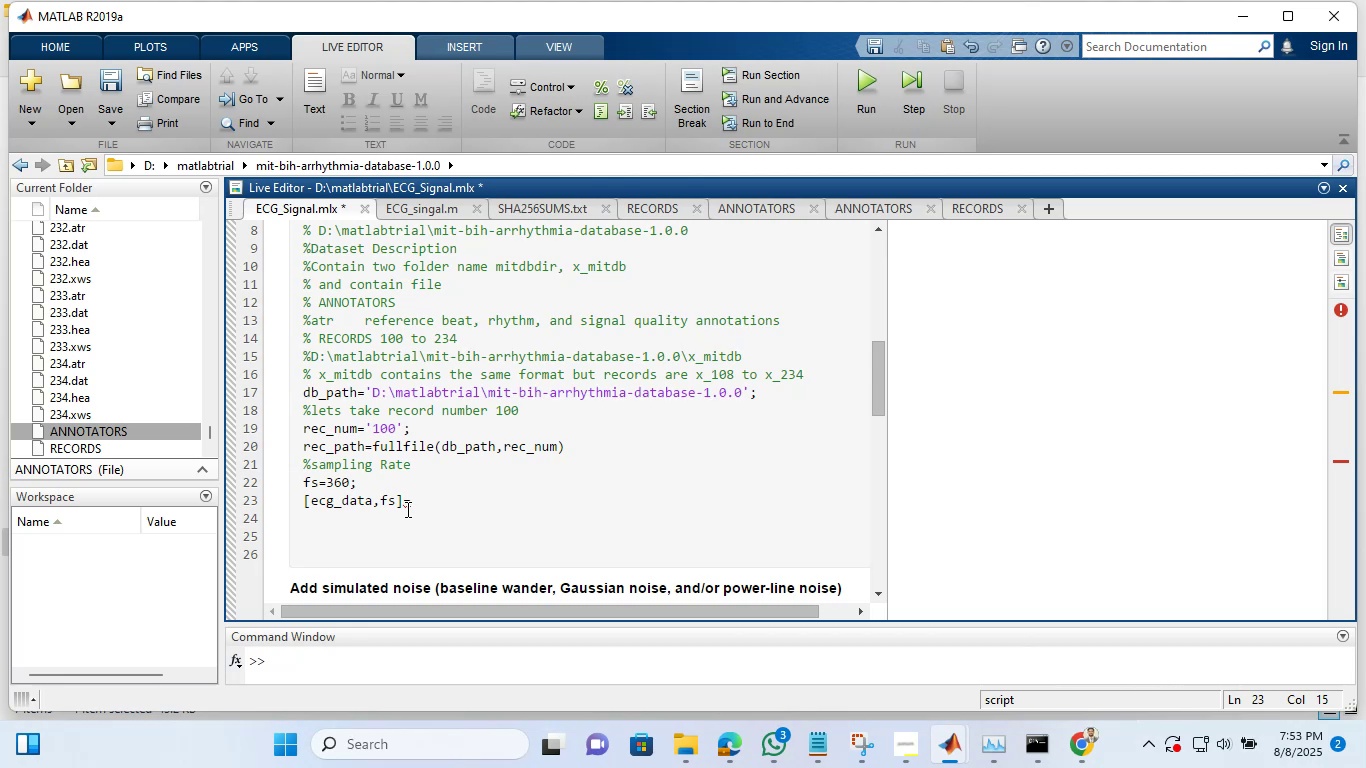 
type(rdsmap)
 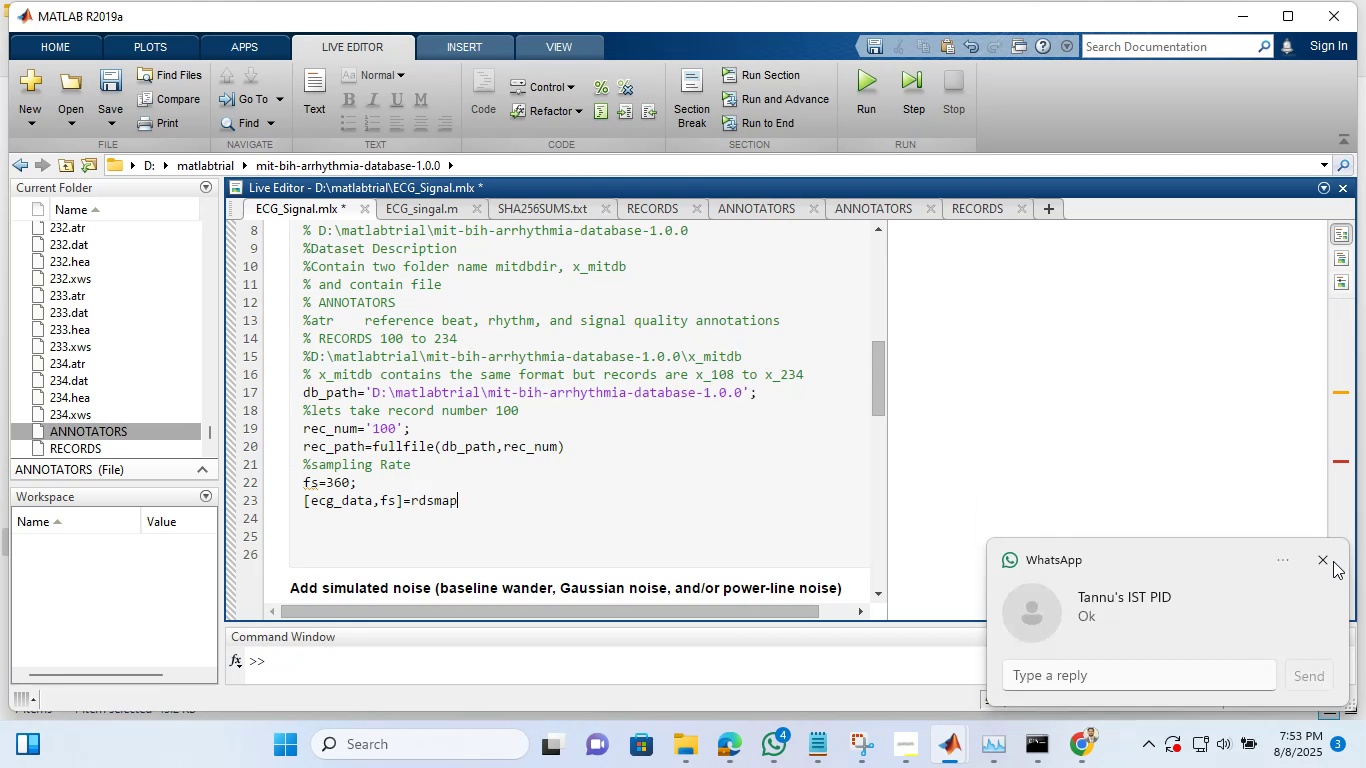 
left_click([1329, 561])
 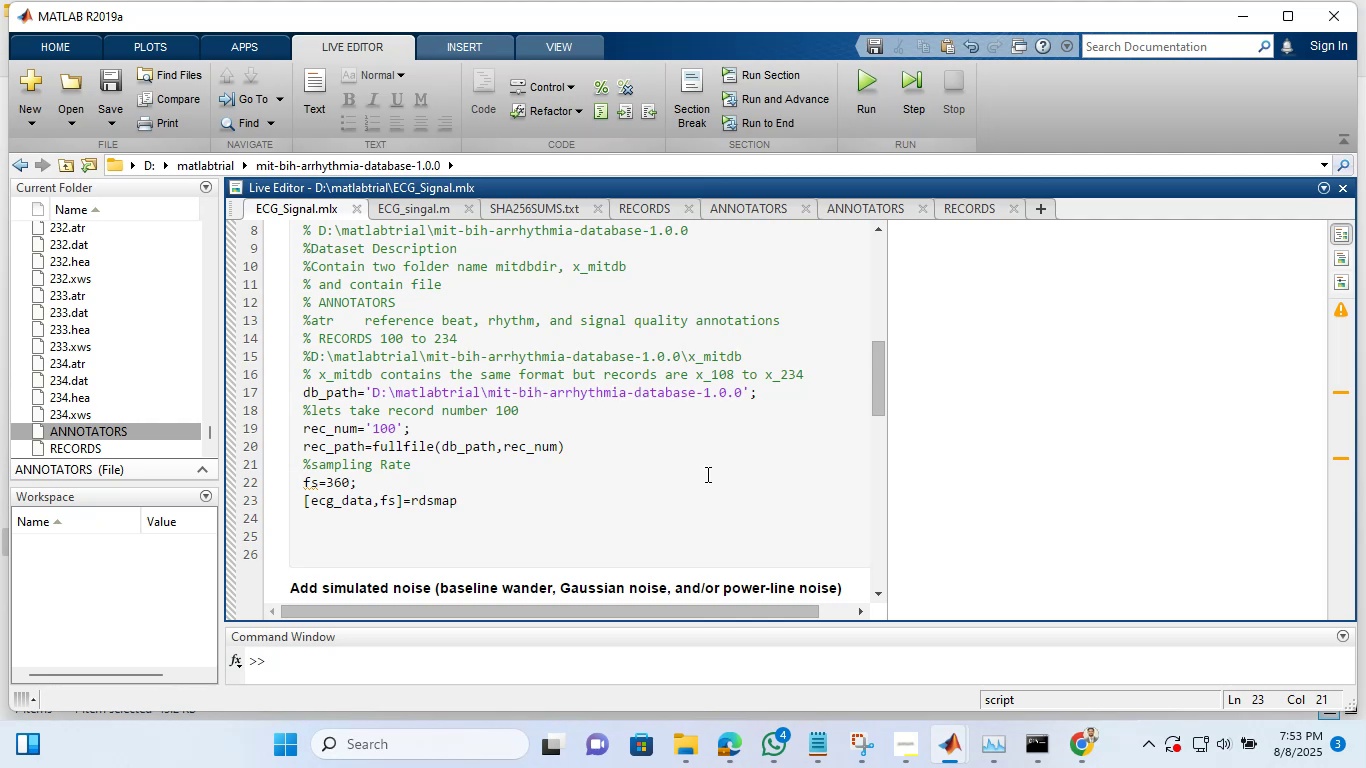 
wait(9.5)
 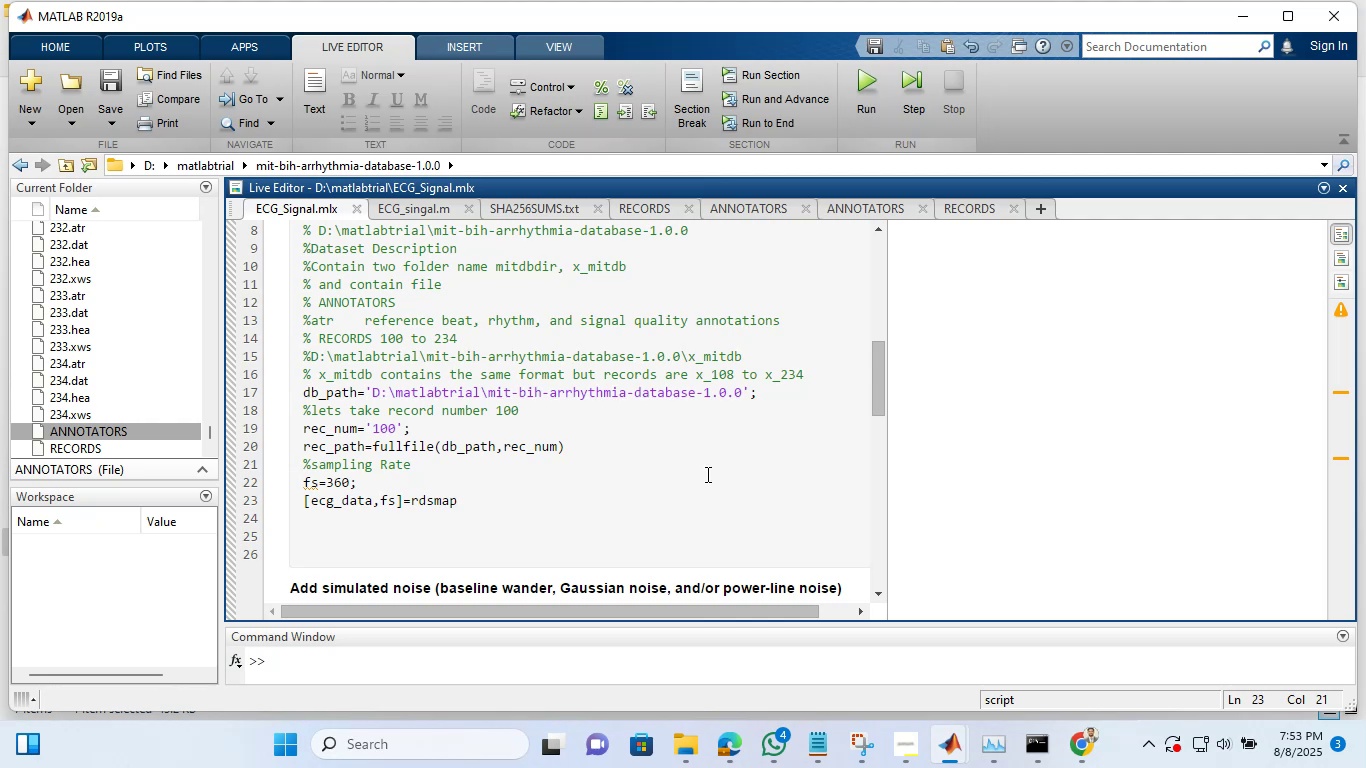 
key(Backspace)
key(Backspace)
key(Backspace)
type(amp(FULl)
 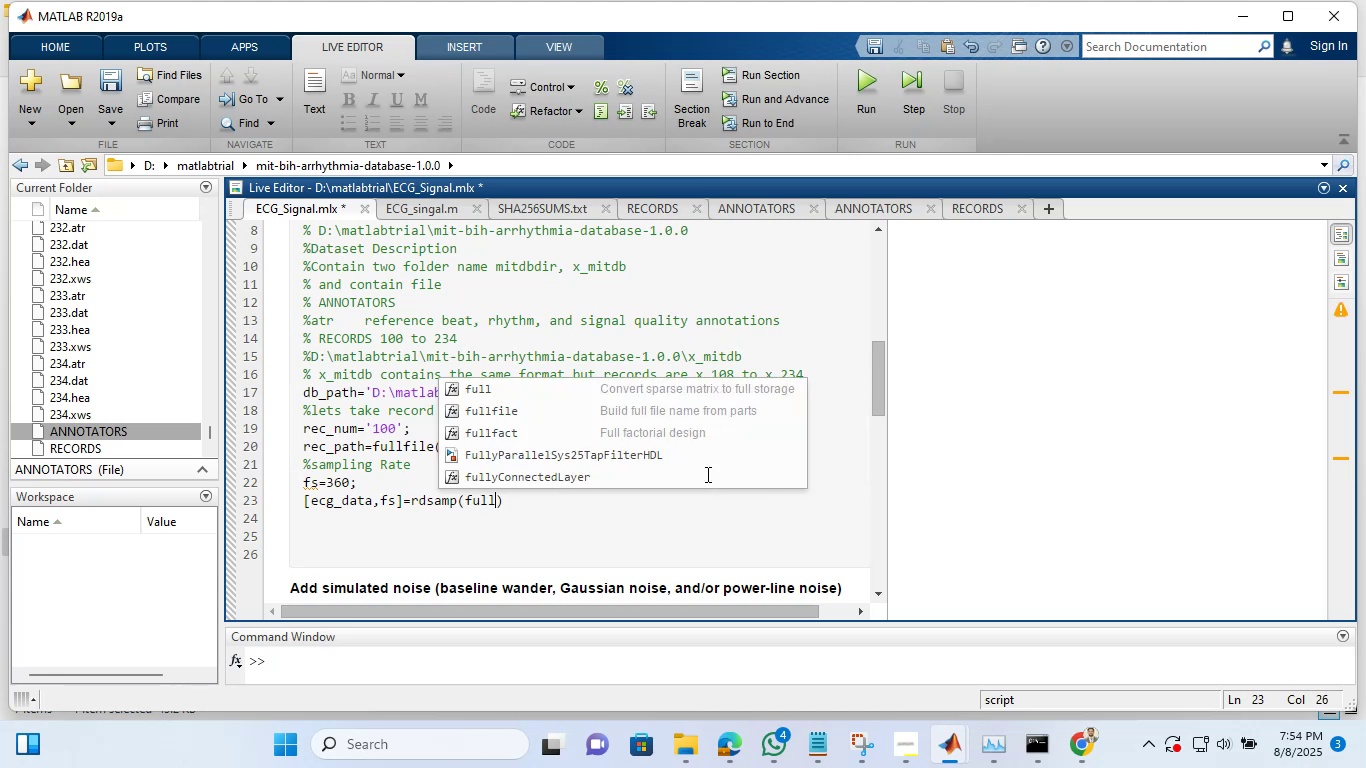 
left_click([534, 410])
 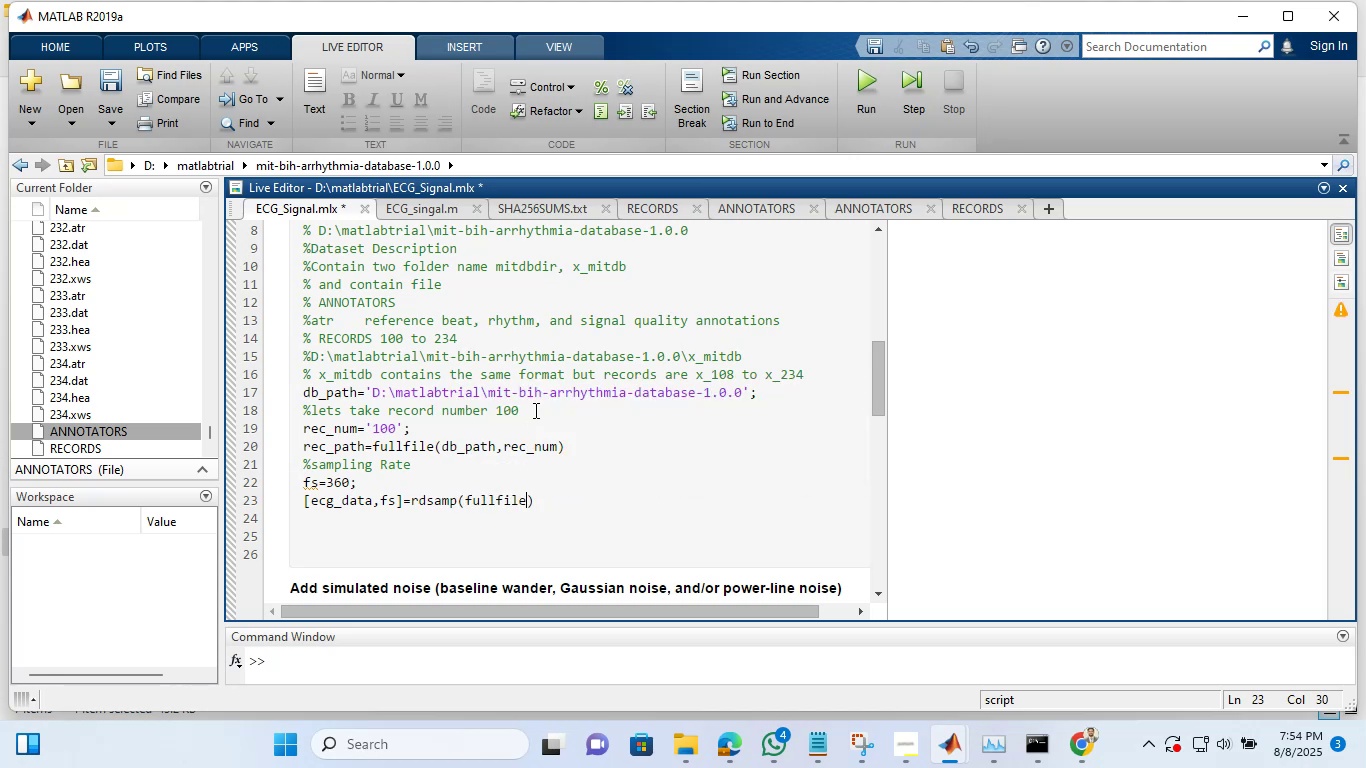 
type((db)
 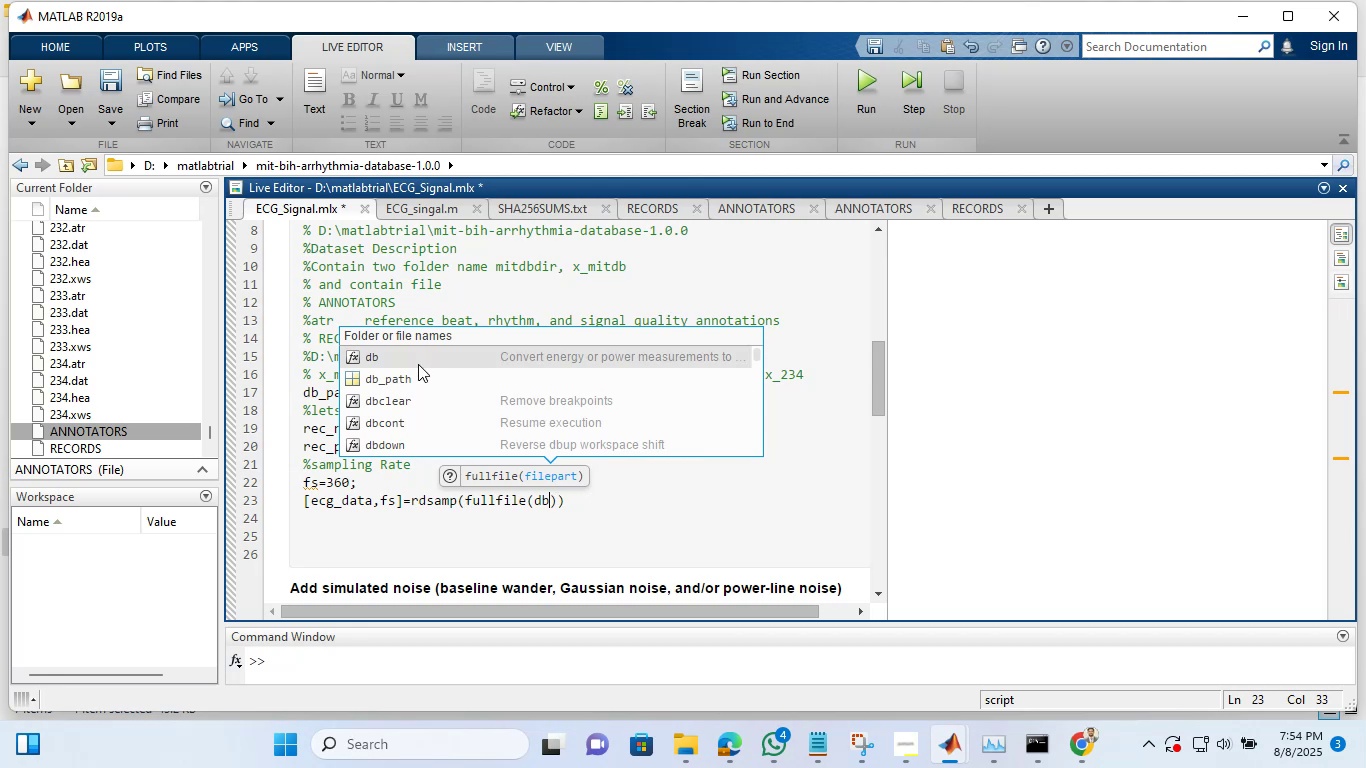 
left_click([421, 373])
 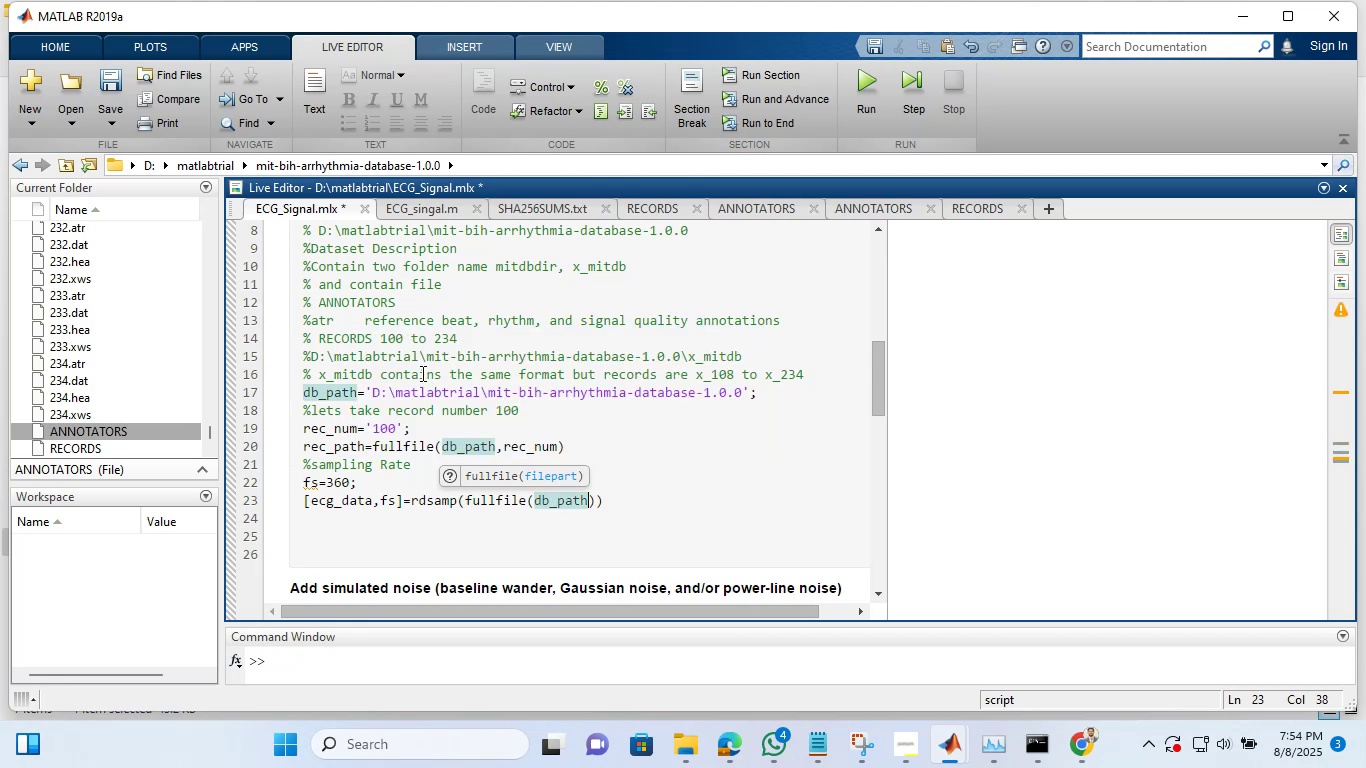 
key(Comma)
 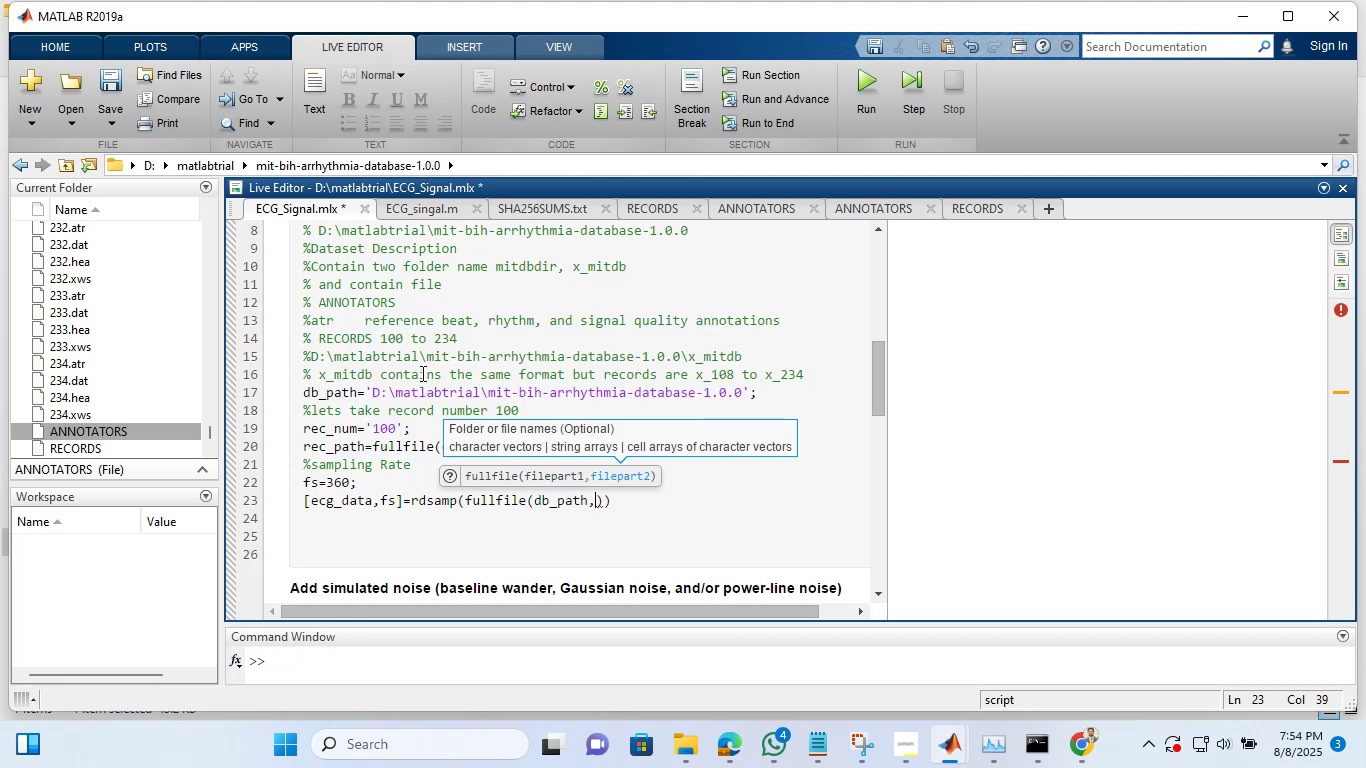 
wait(5.6)
 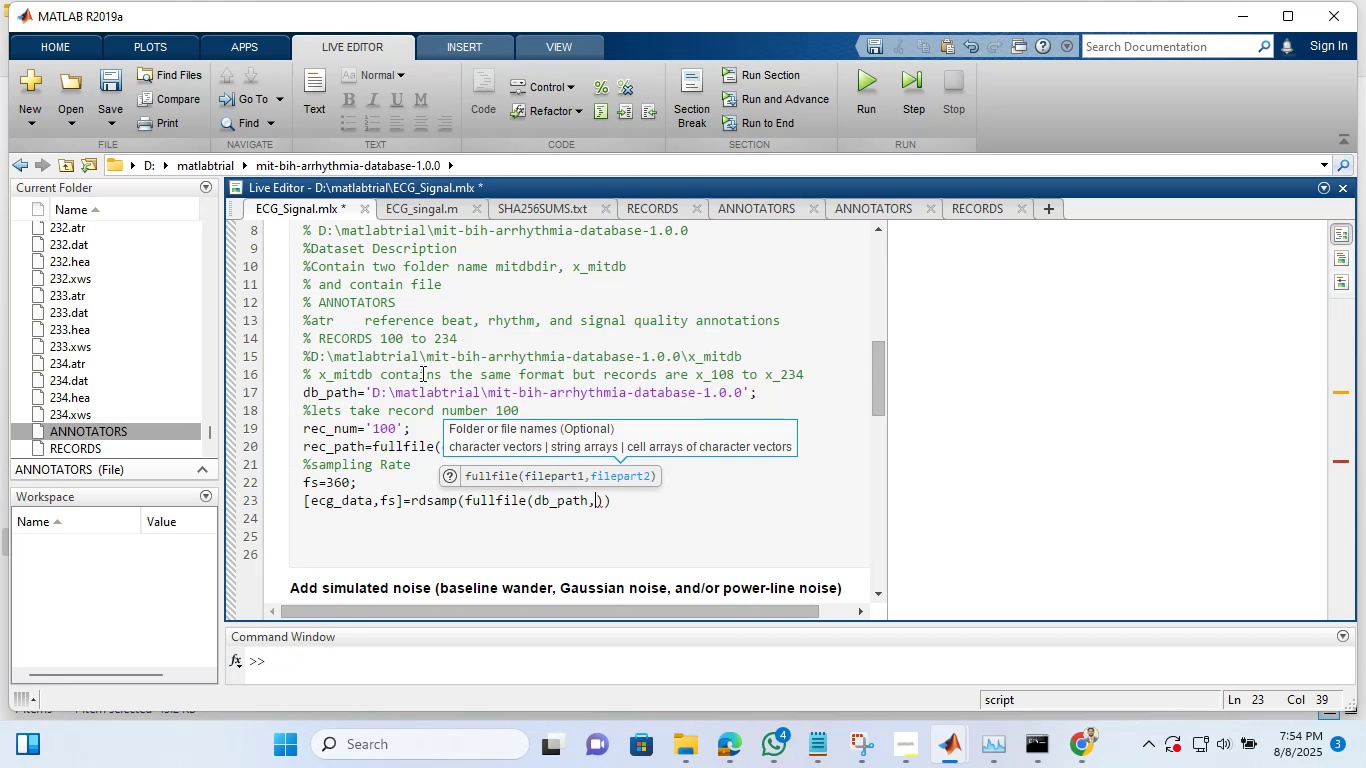 
type(rec_)
 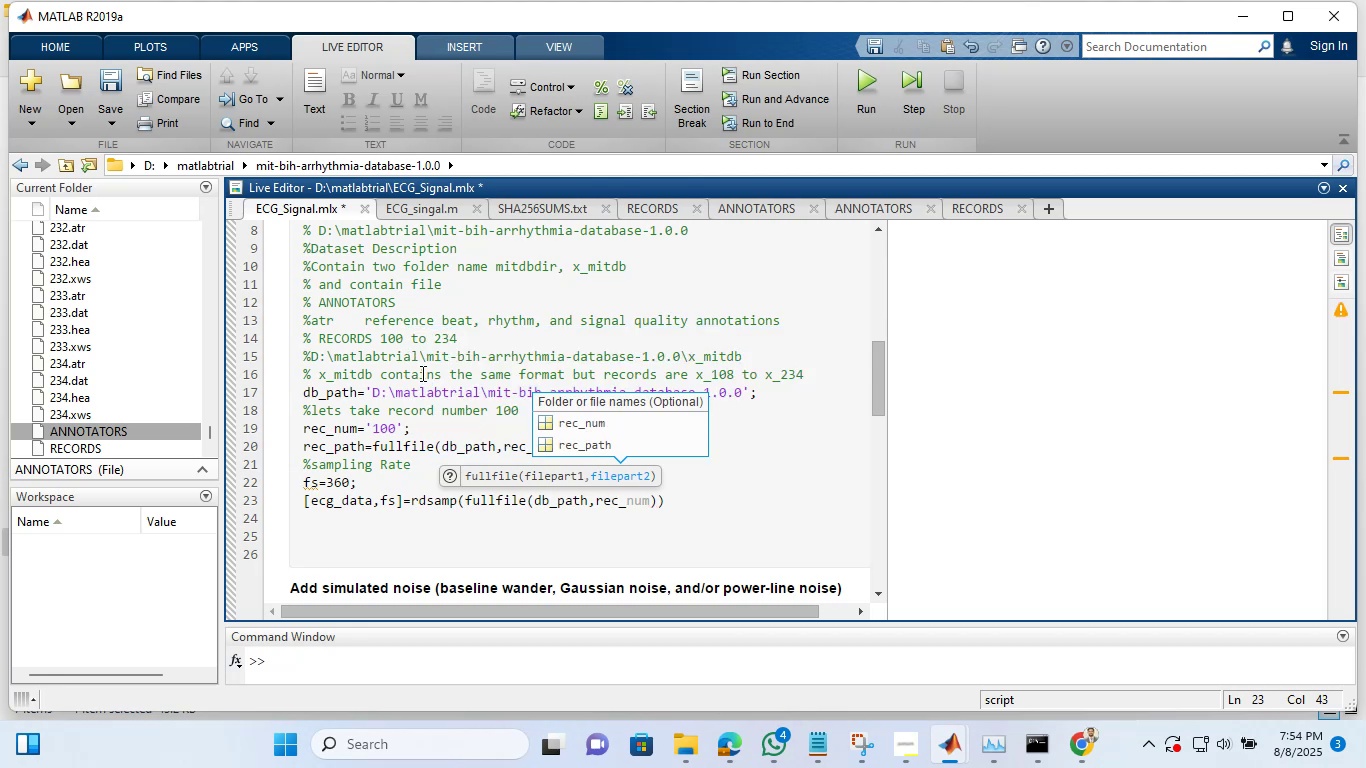 
type(num,'atr)
 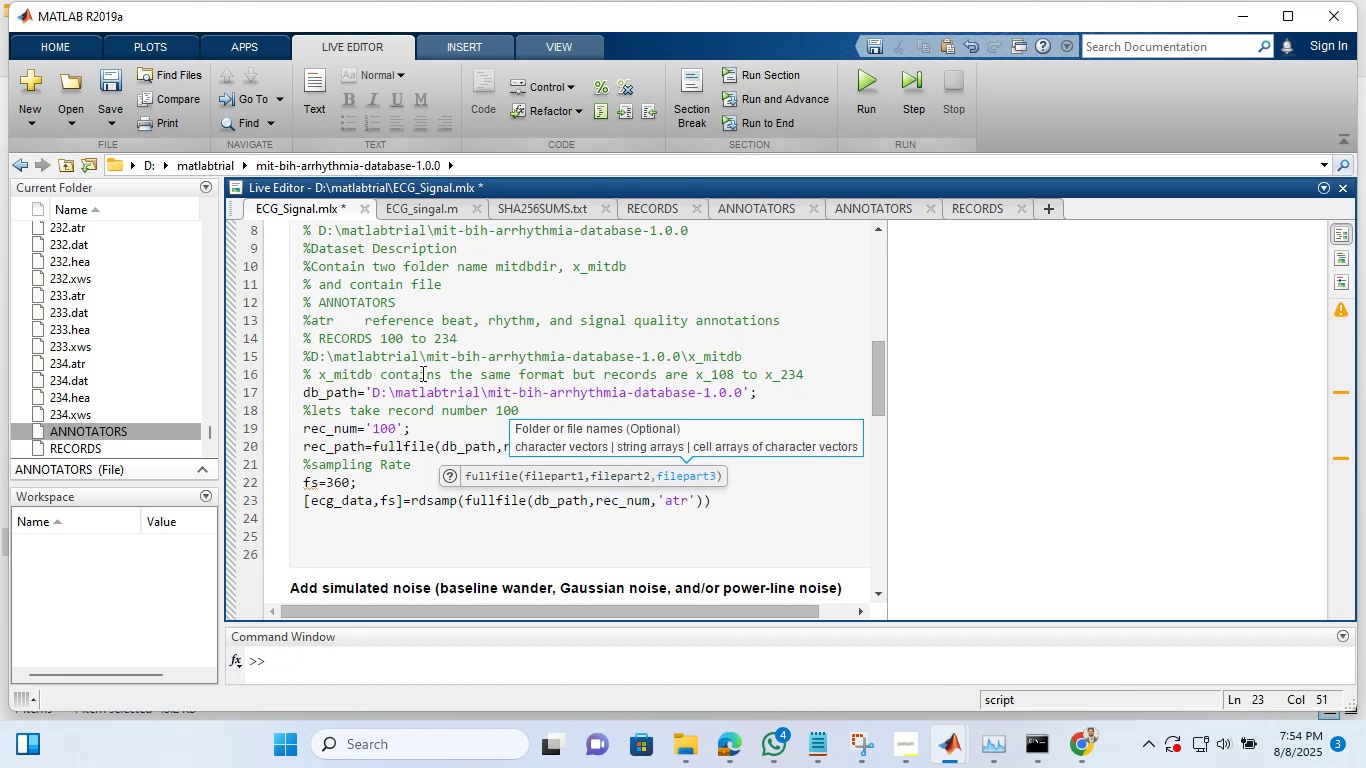 
key(ArrowRight)
 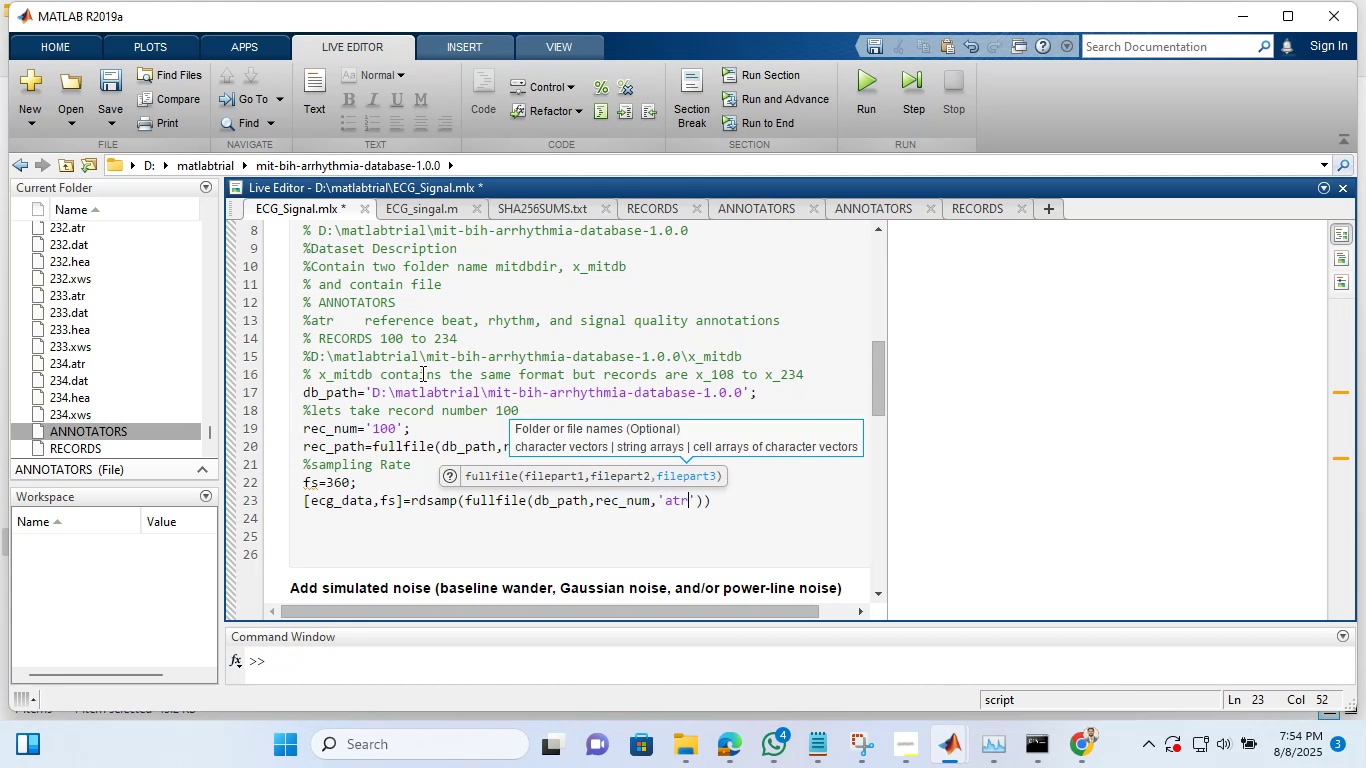 
key(ArrowRight)
 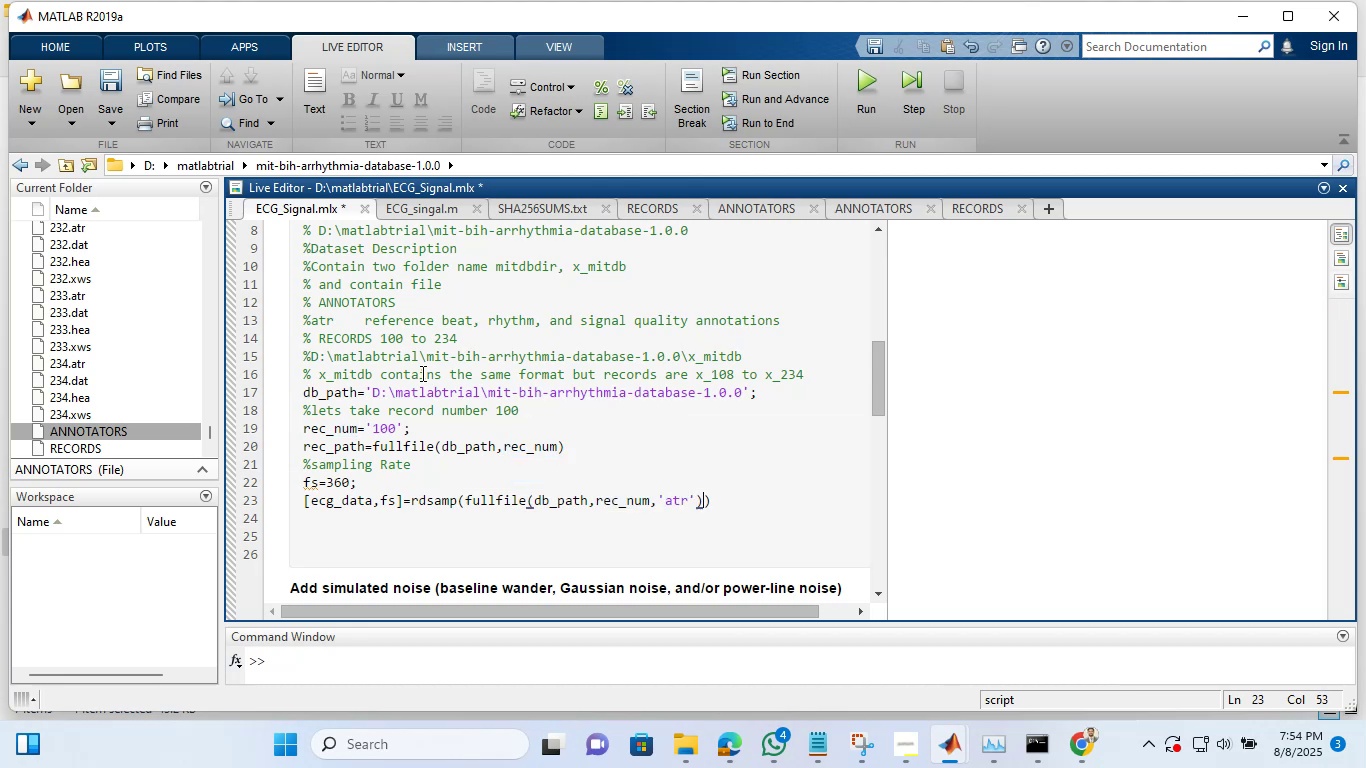 
key(ArrowRight)
 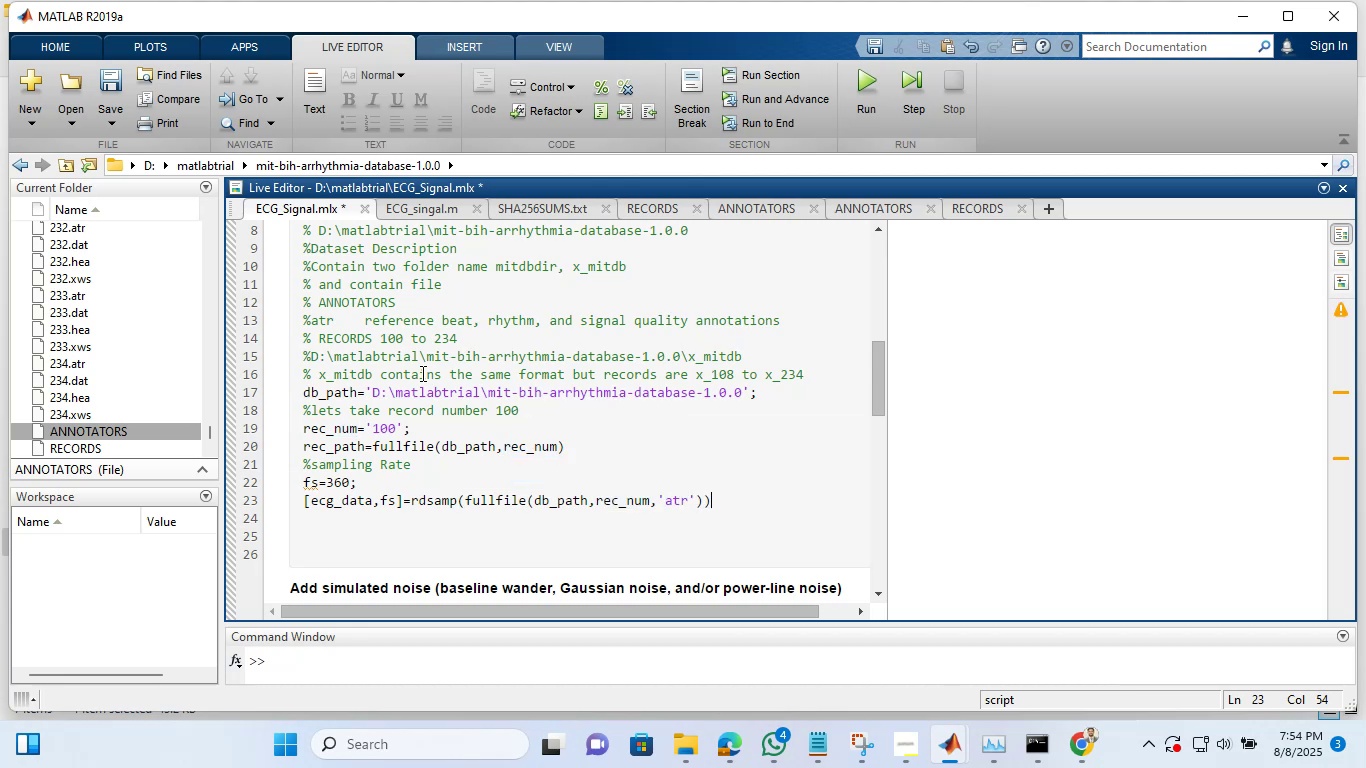 
key(Shift+Enter)
 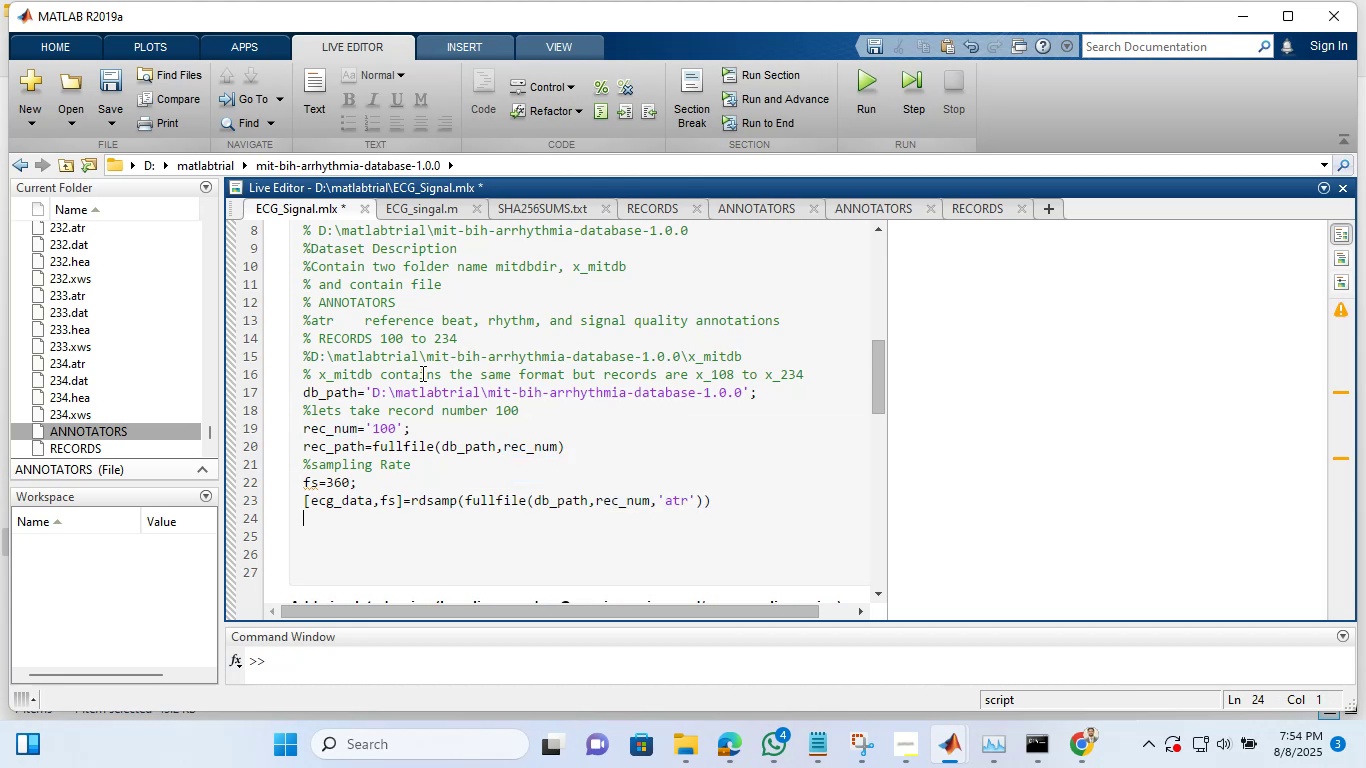 
key(Shift+Enter)
 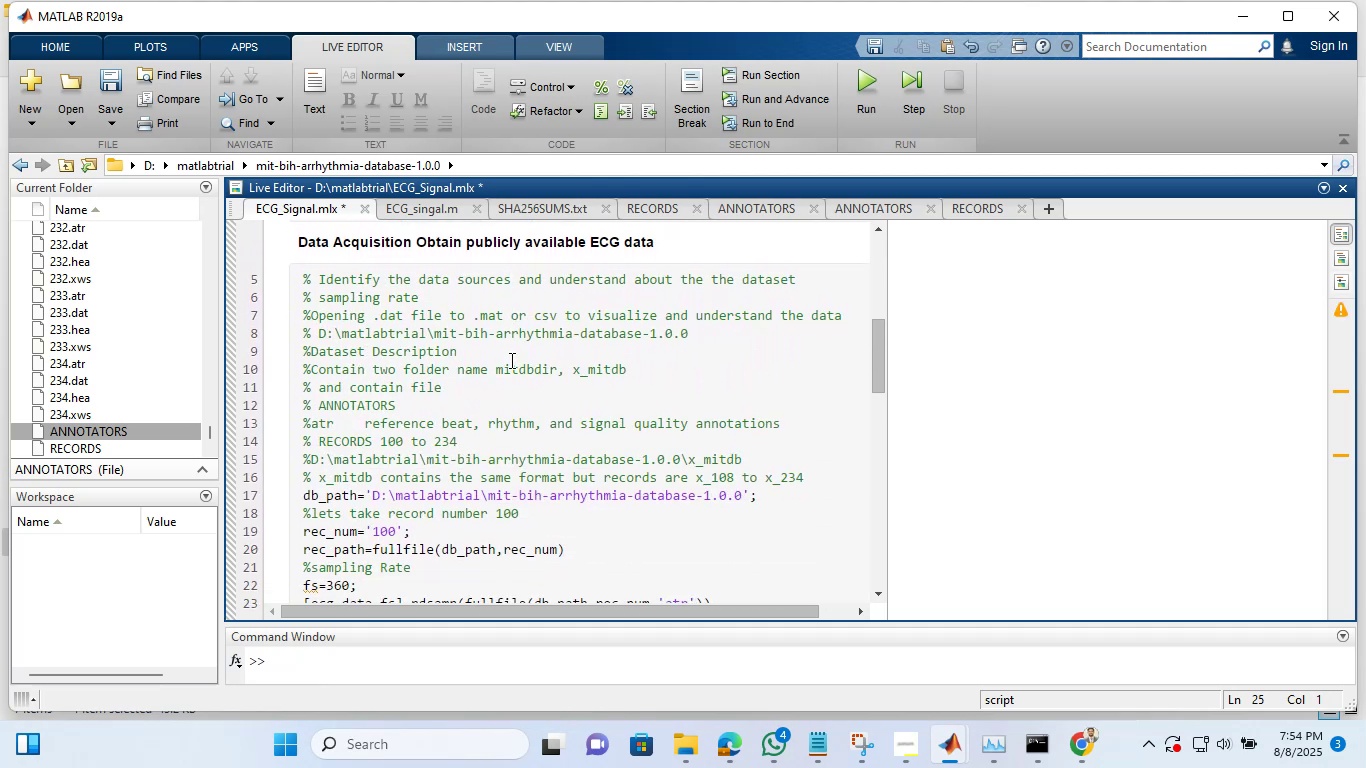 
wait(5.32)
 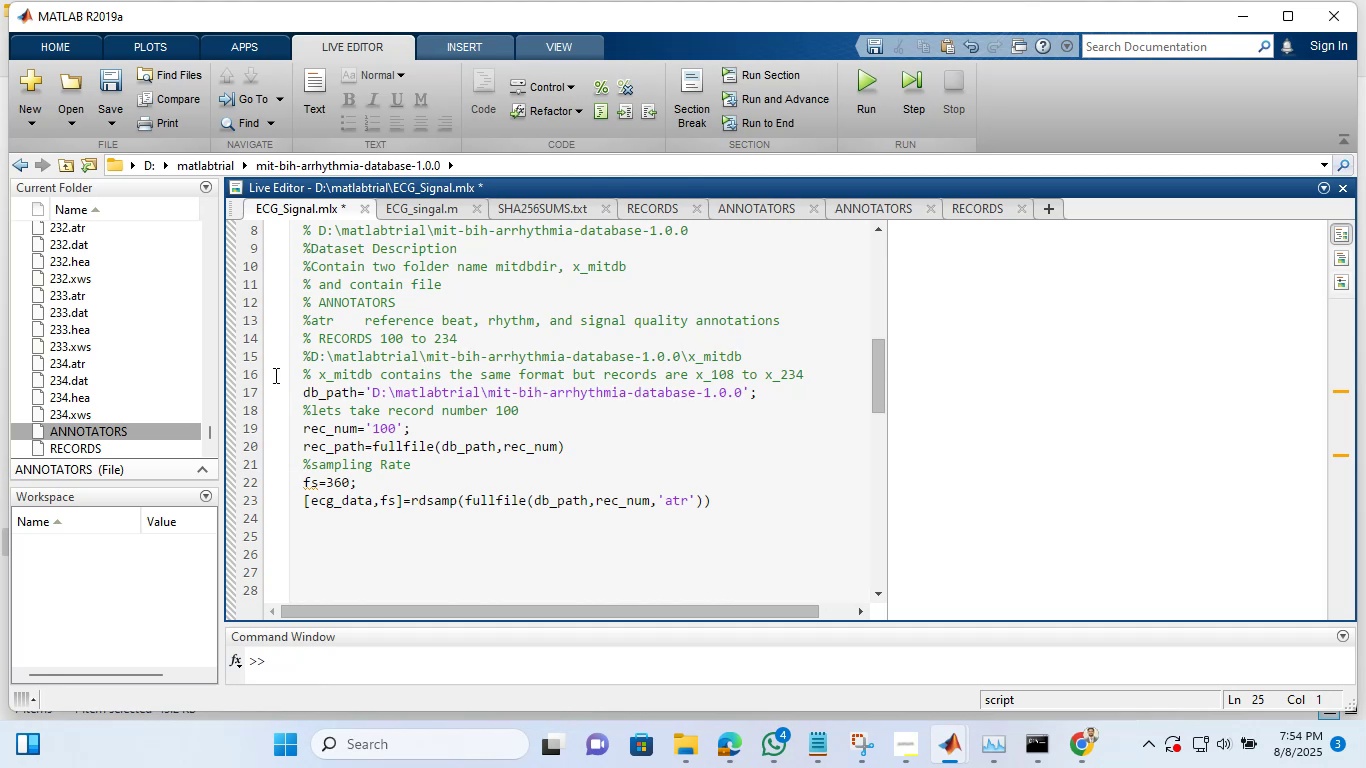 
left_click([867, 74])
 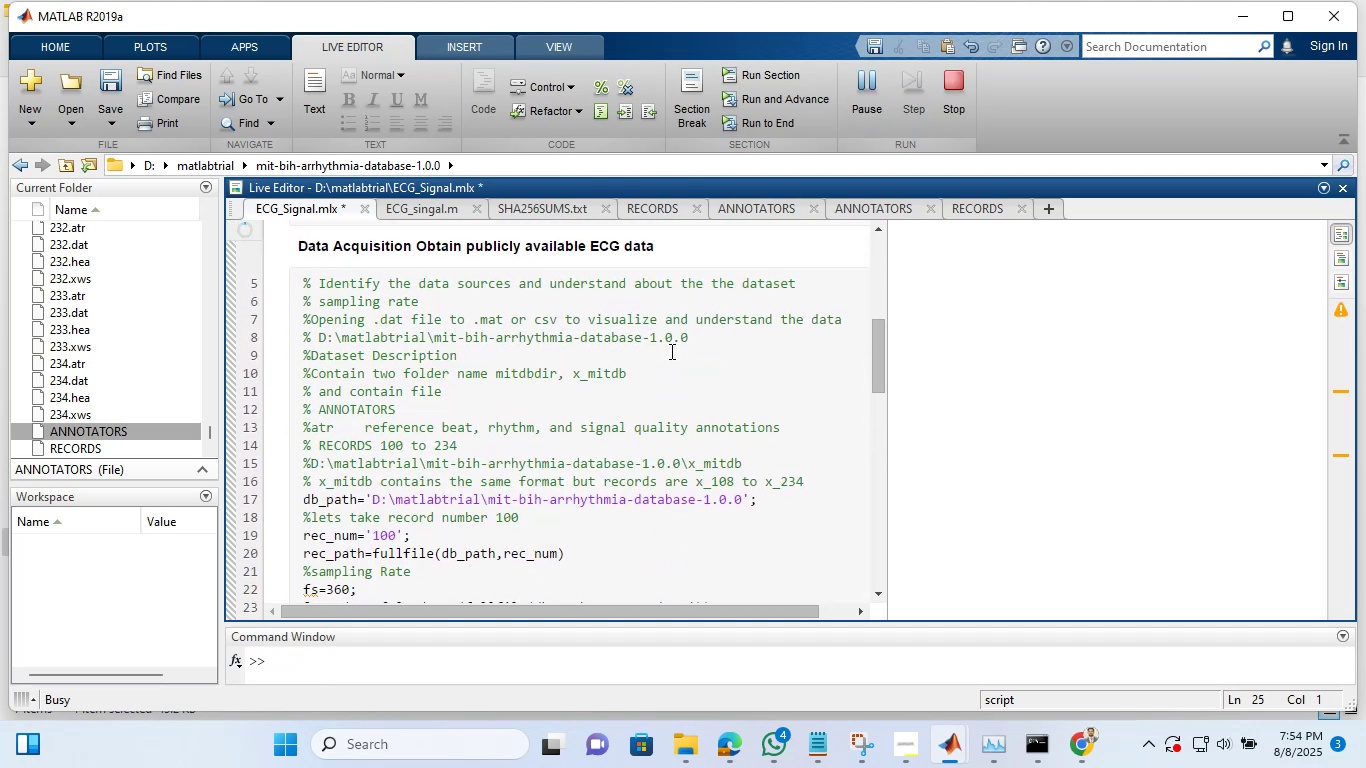 
wait(10.28)
 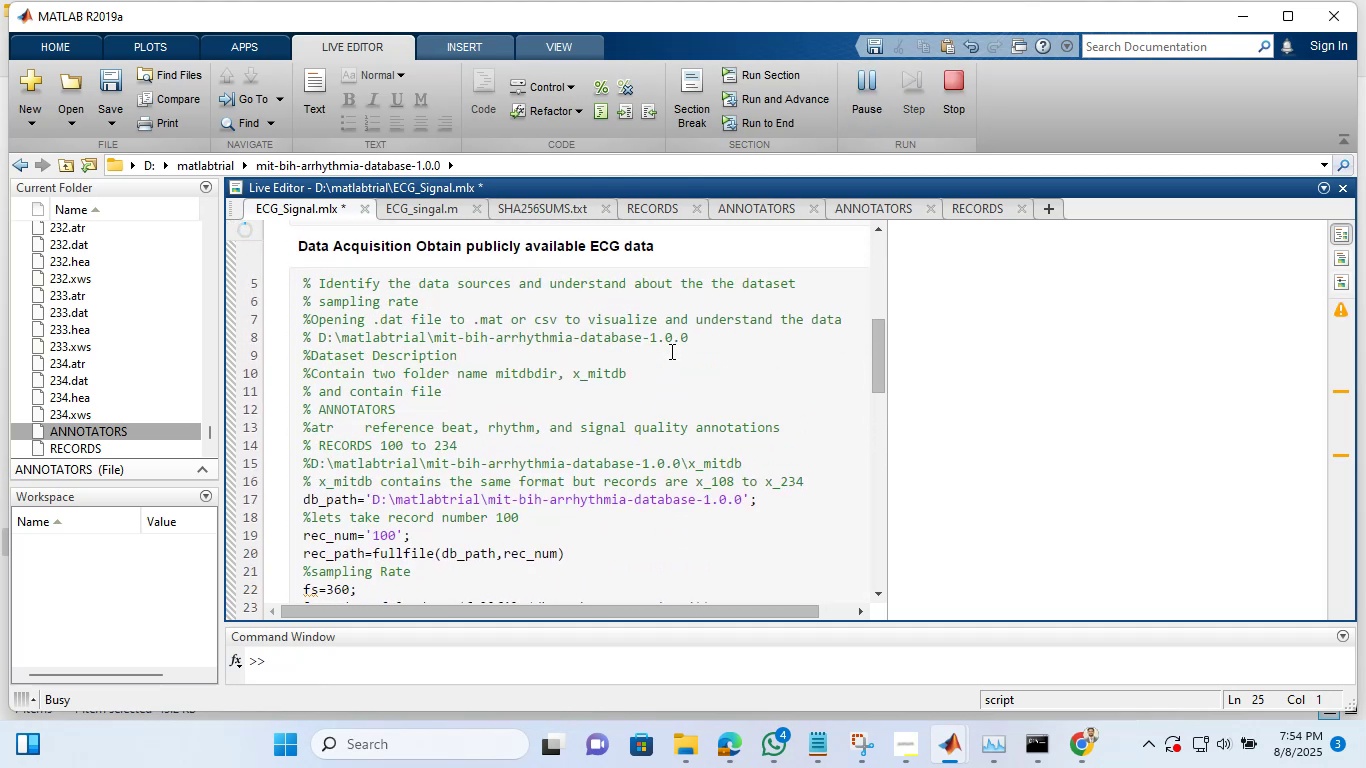 
left_click([922, 566])
 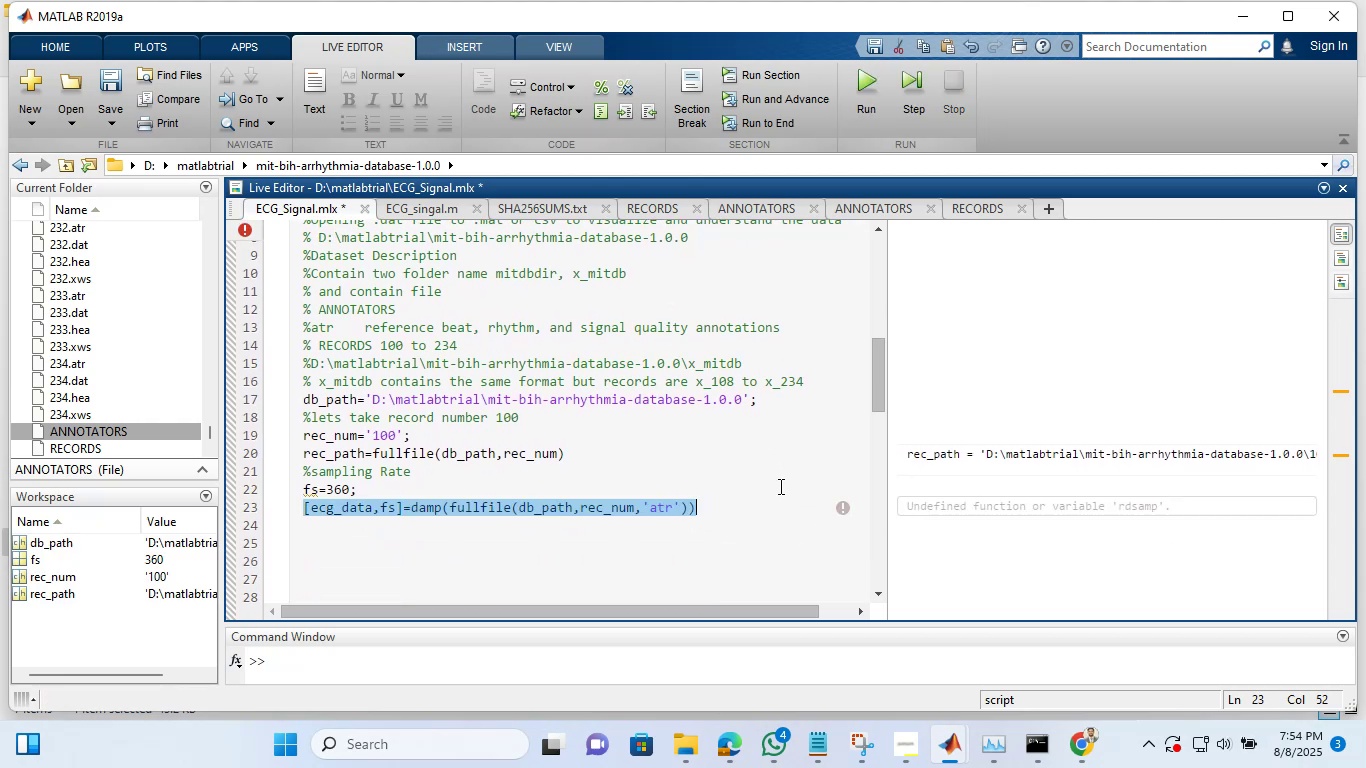 
left_click([777, 490])
 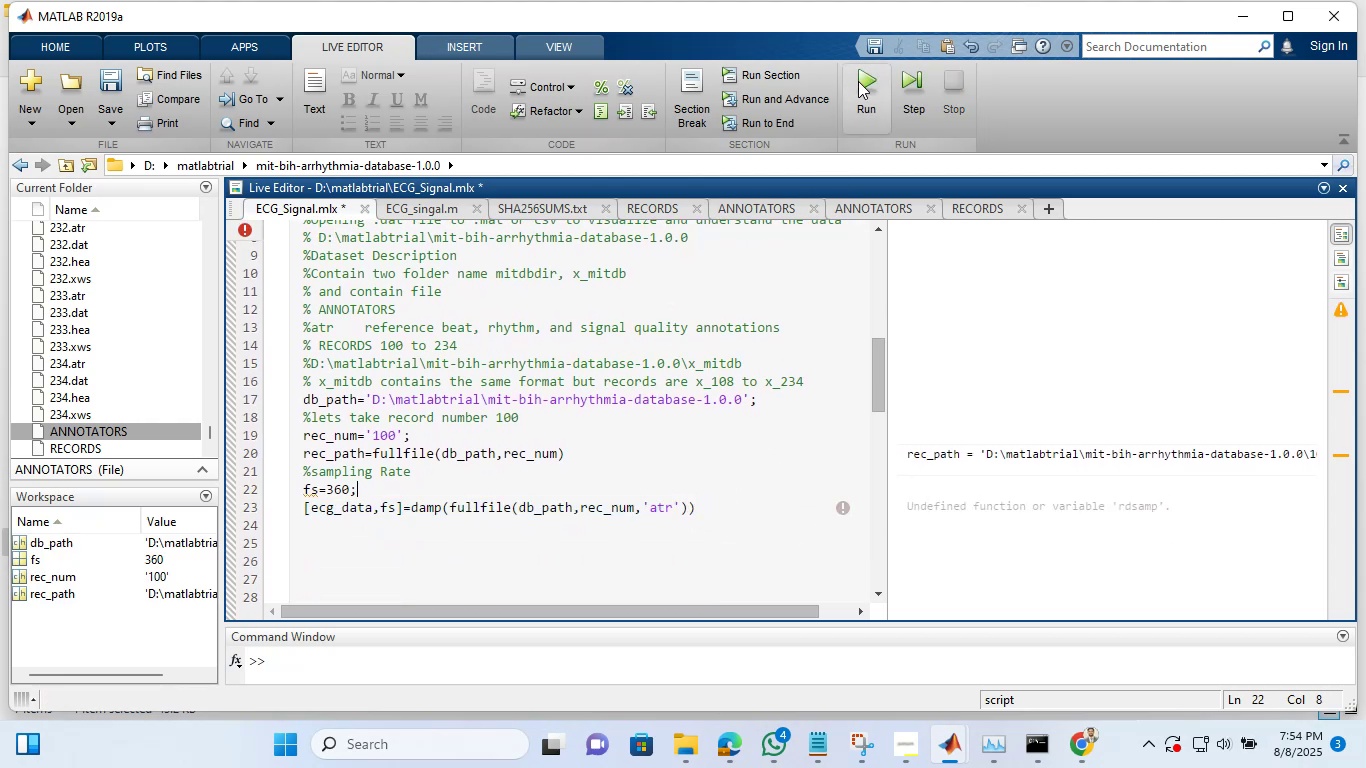 
left_click([858, 81])
 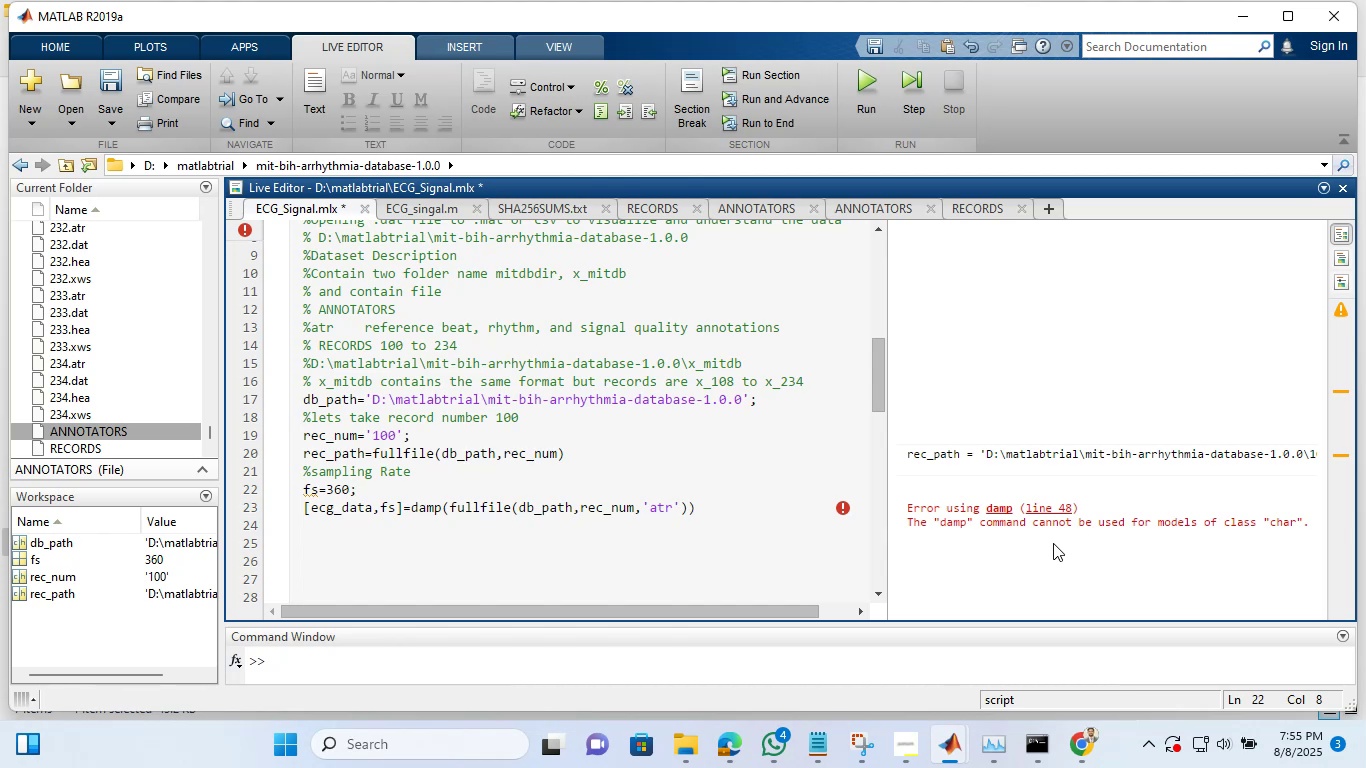 
wait(18.42)
 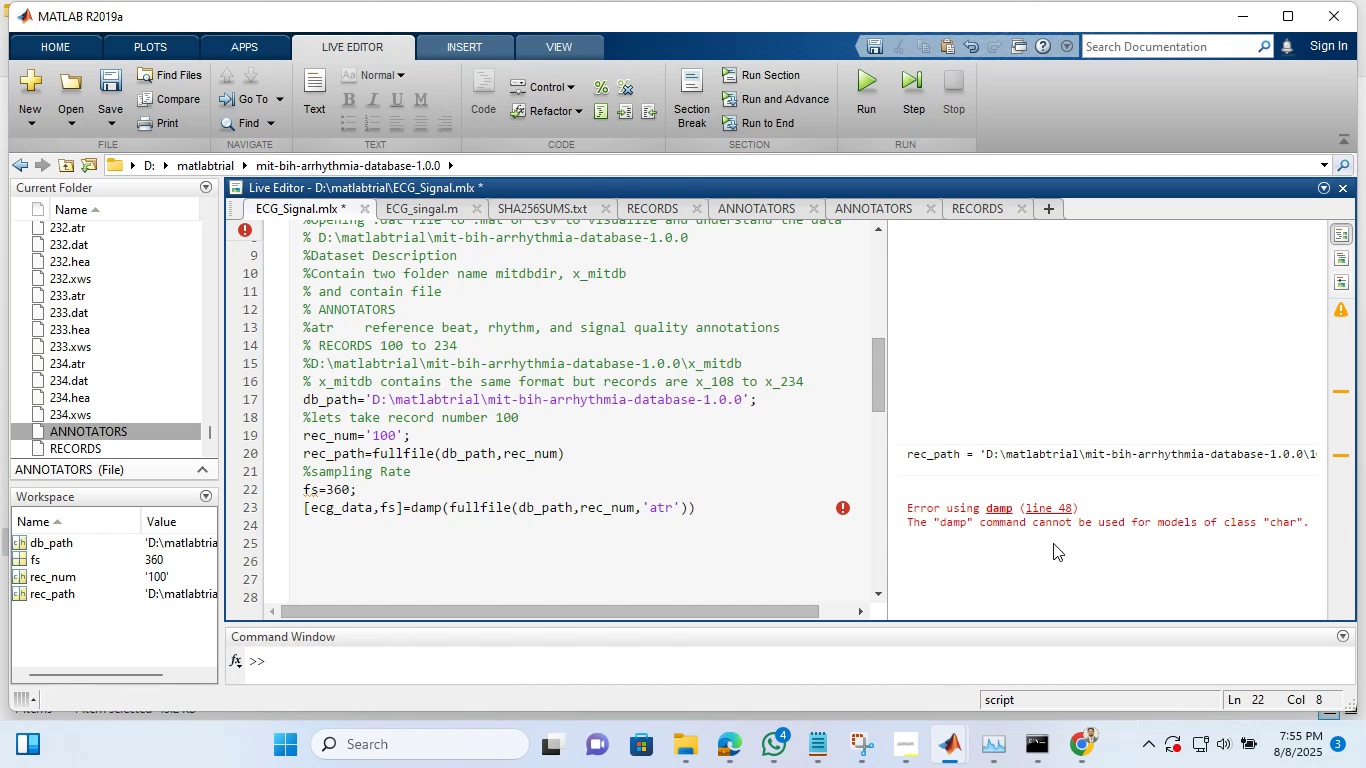 
left_click([1061, 510])
 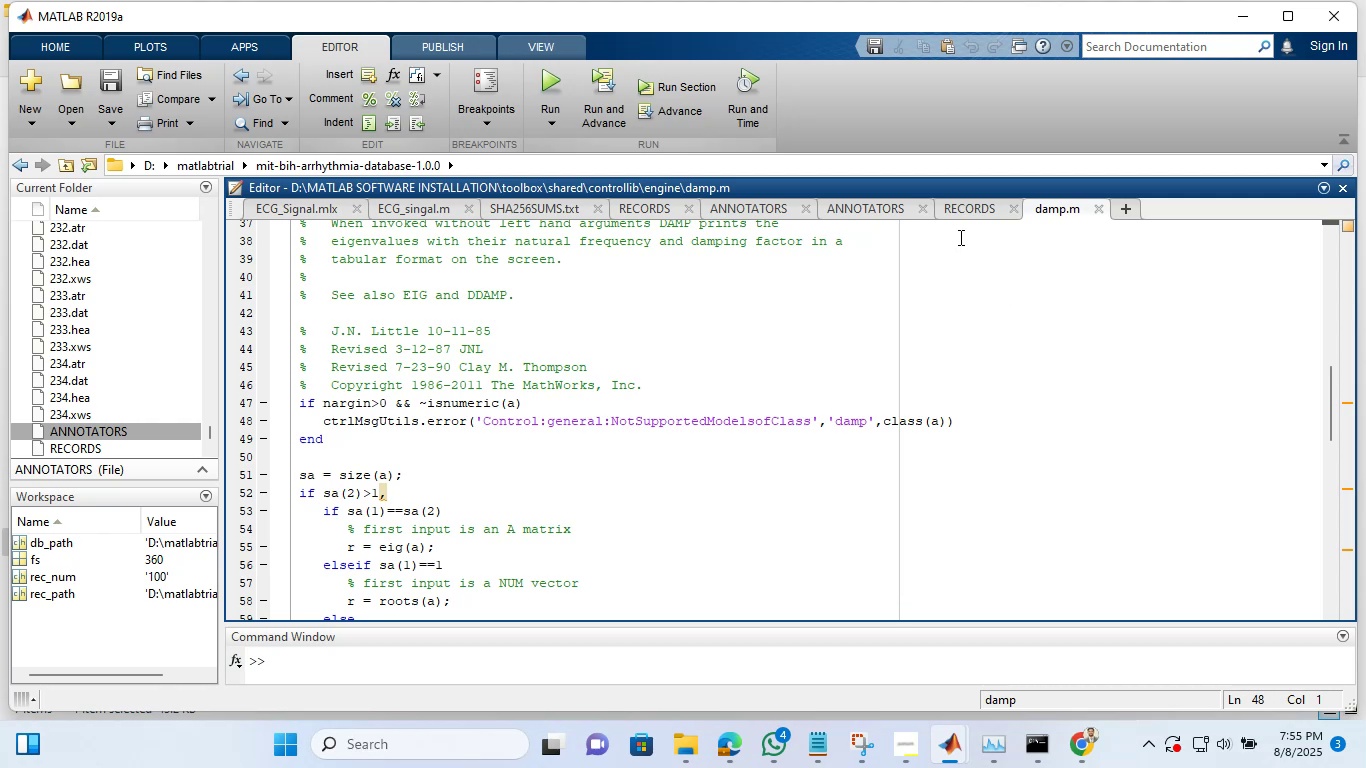 